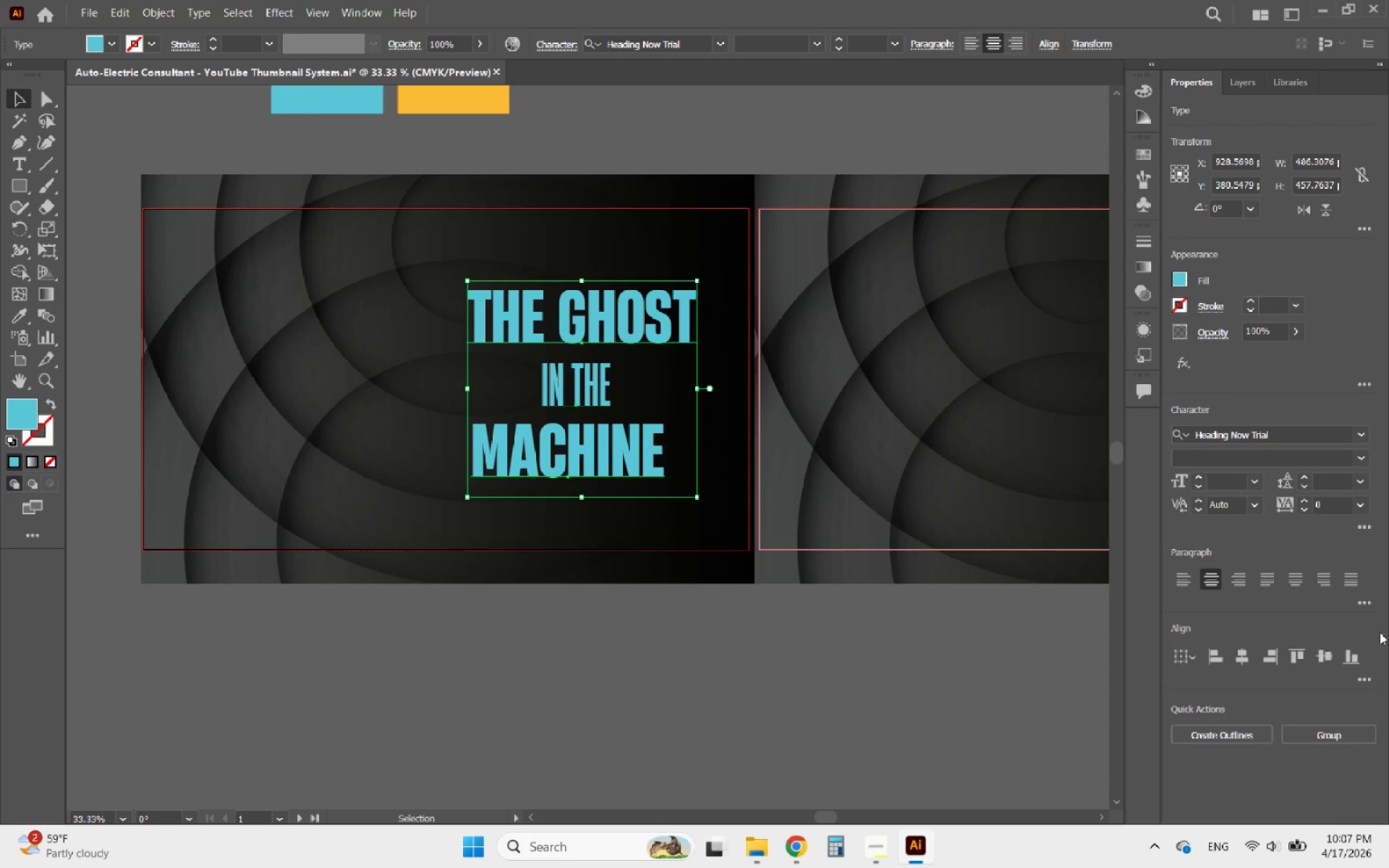 
left_click([1240, 662])
 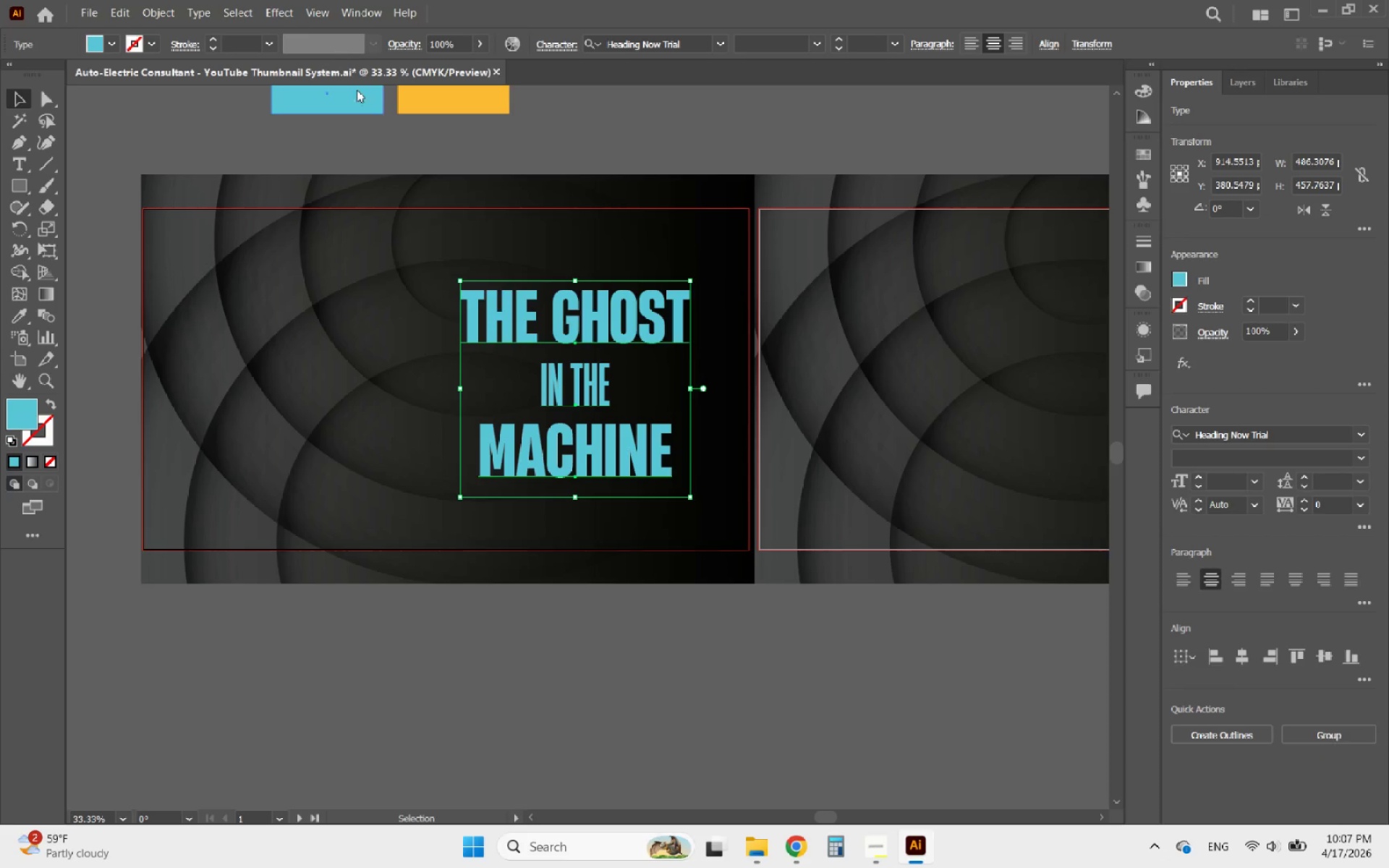 
left_click([1253, 743])
 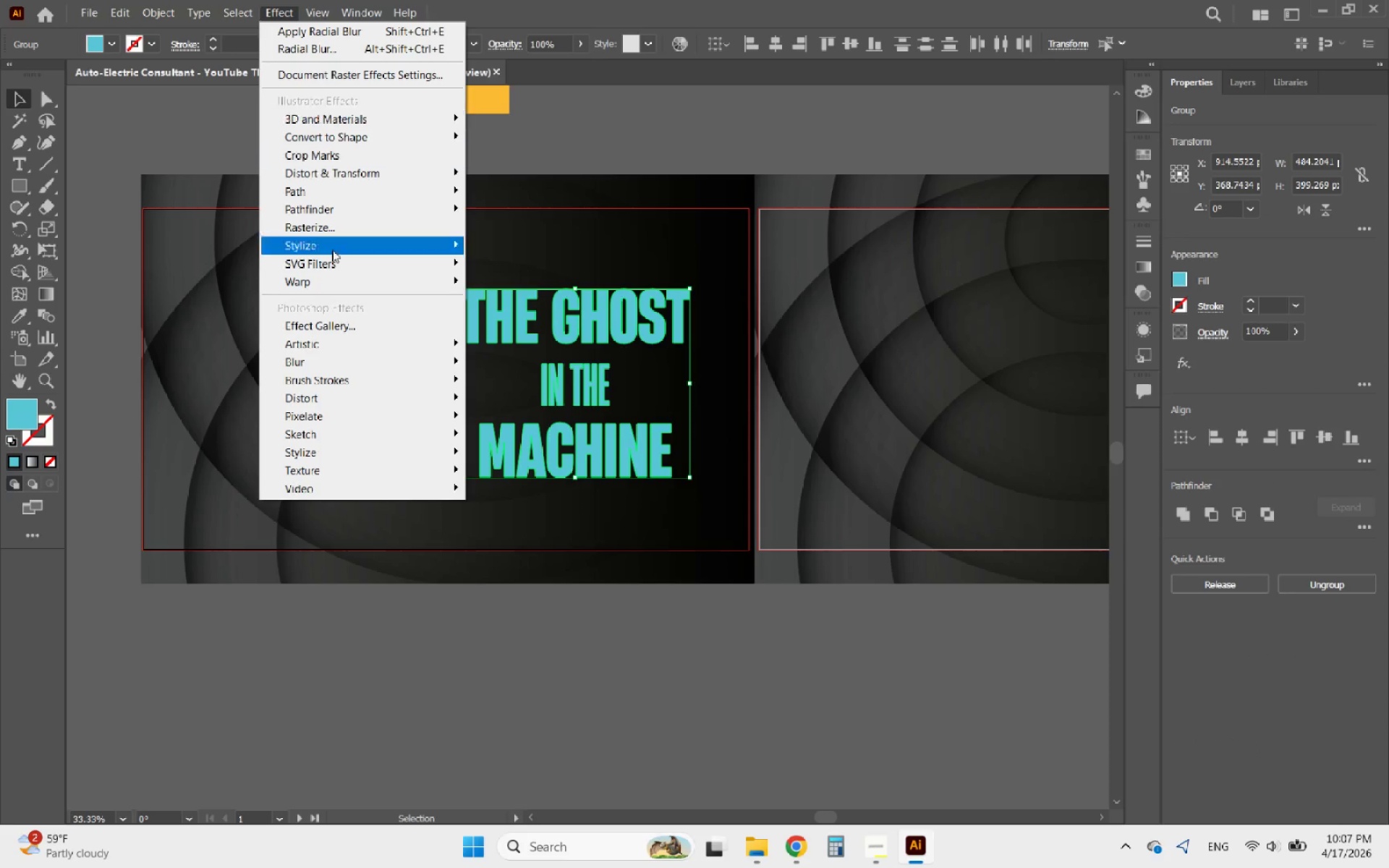 
wait(5.96)
 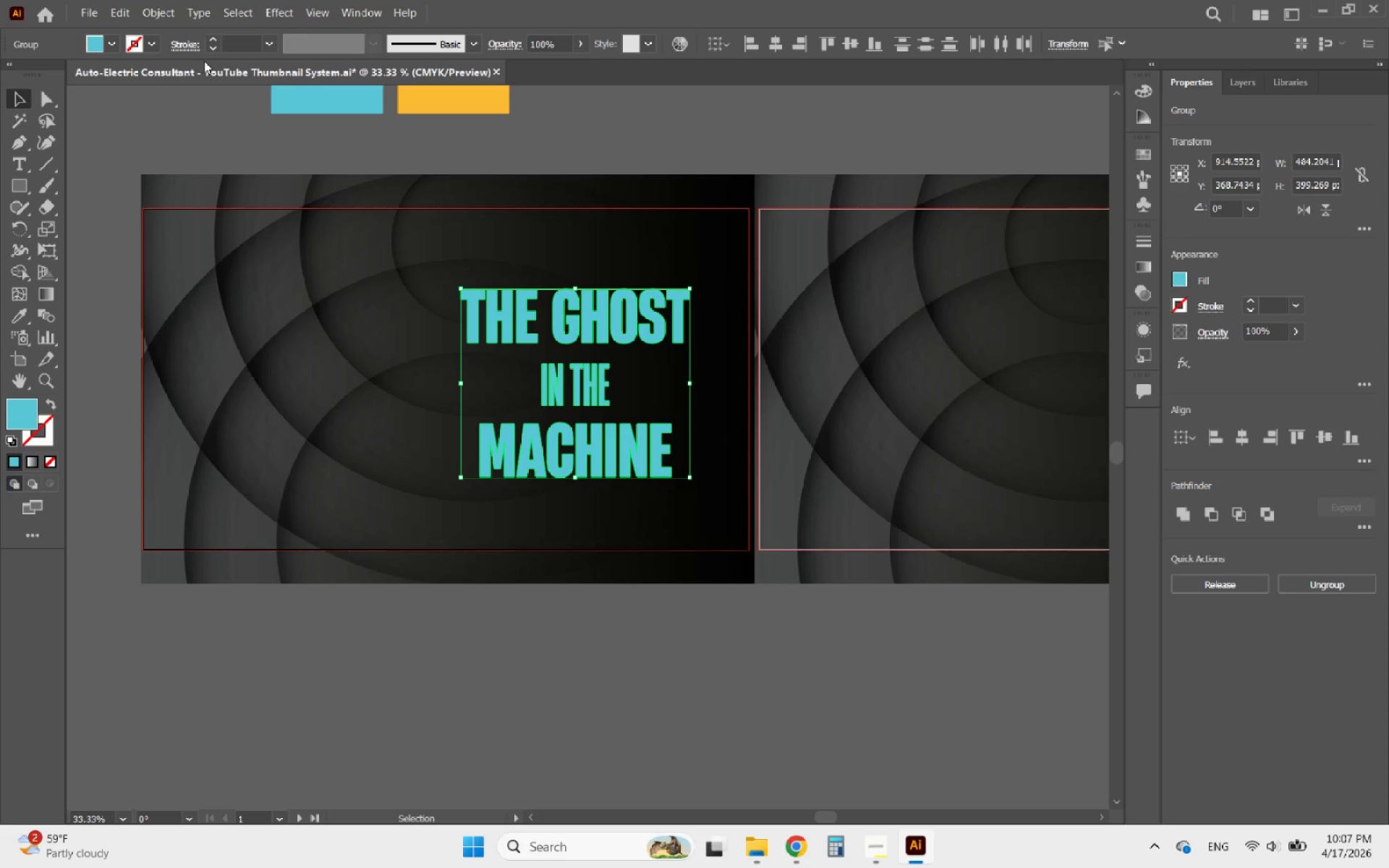 
mouse_move([365, 260])
 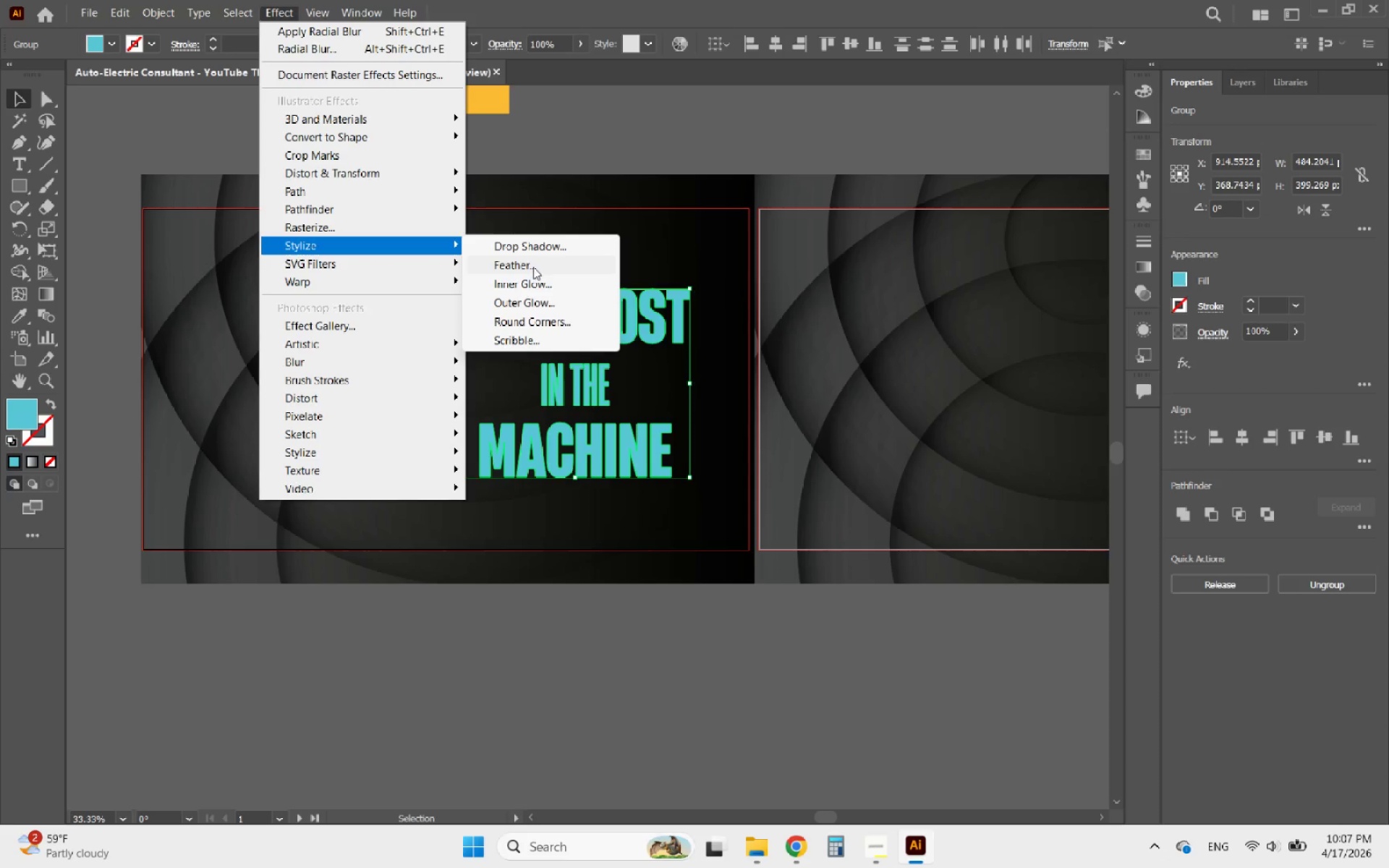 
left_click([532, 306])
 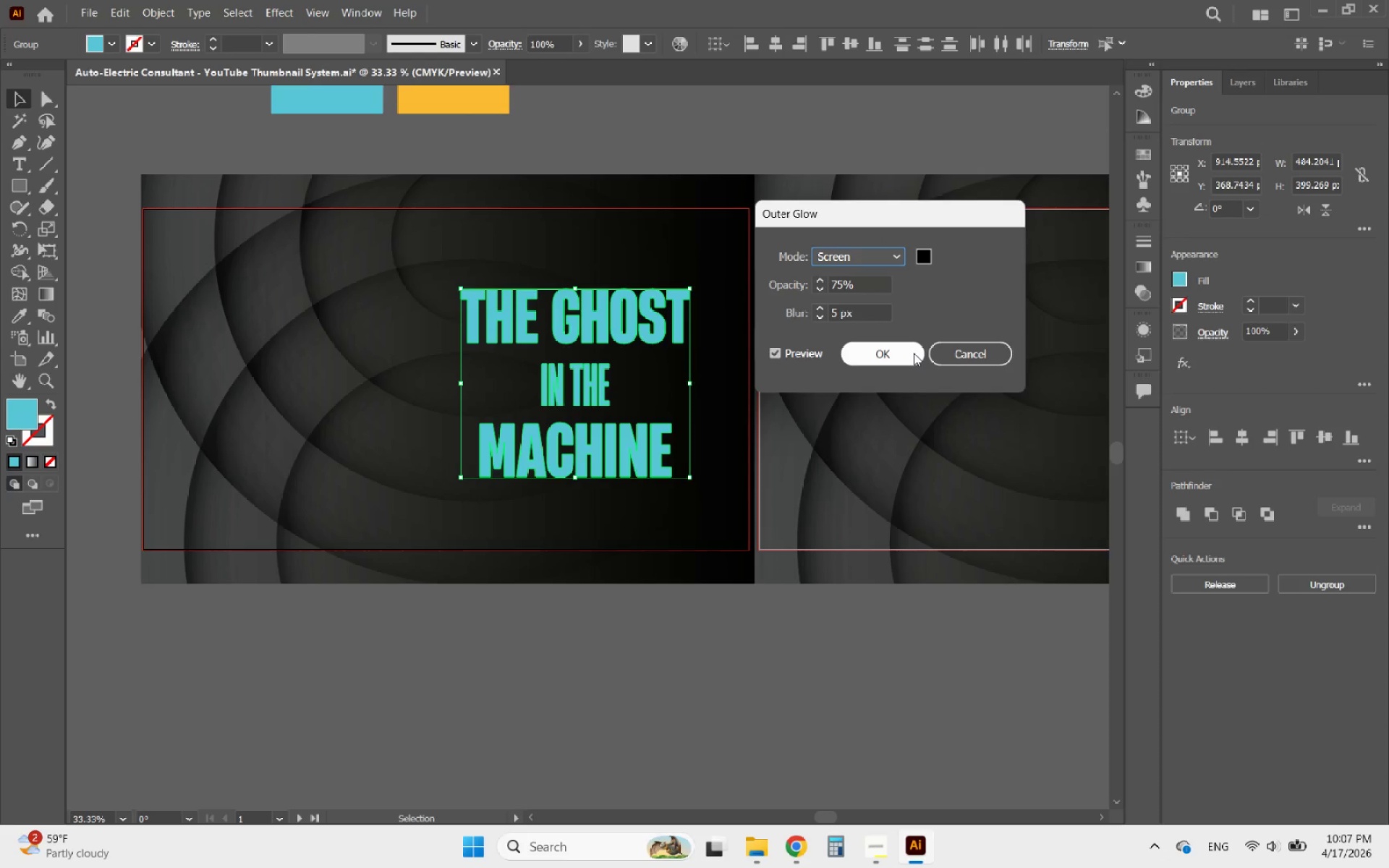 
wait(5.52)
 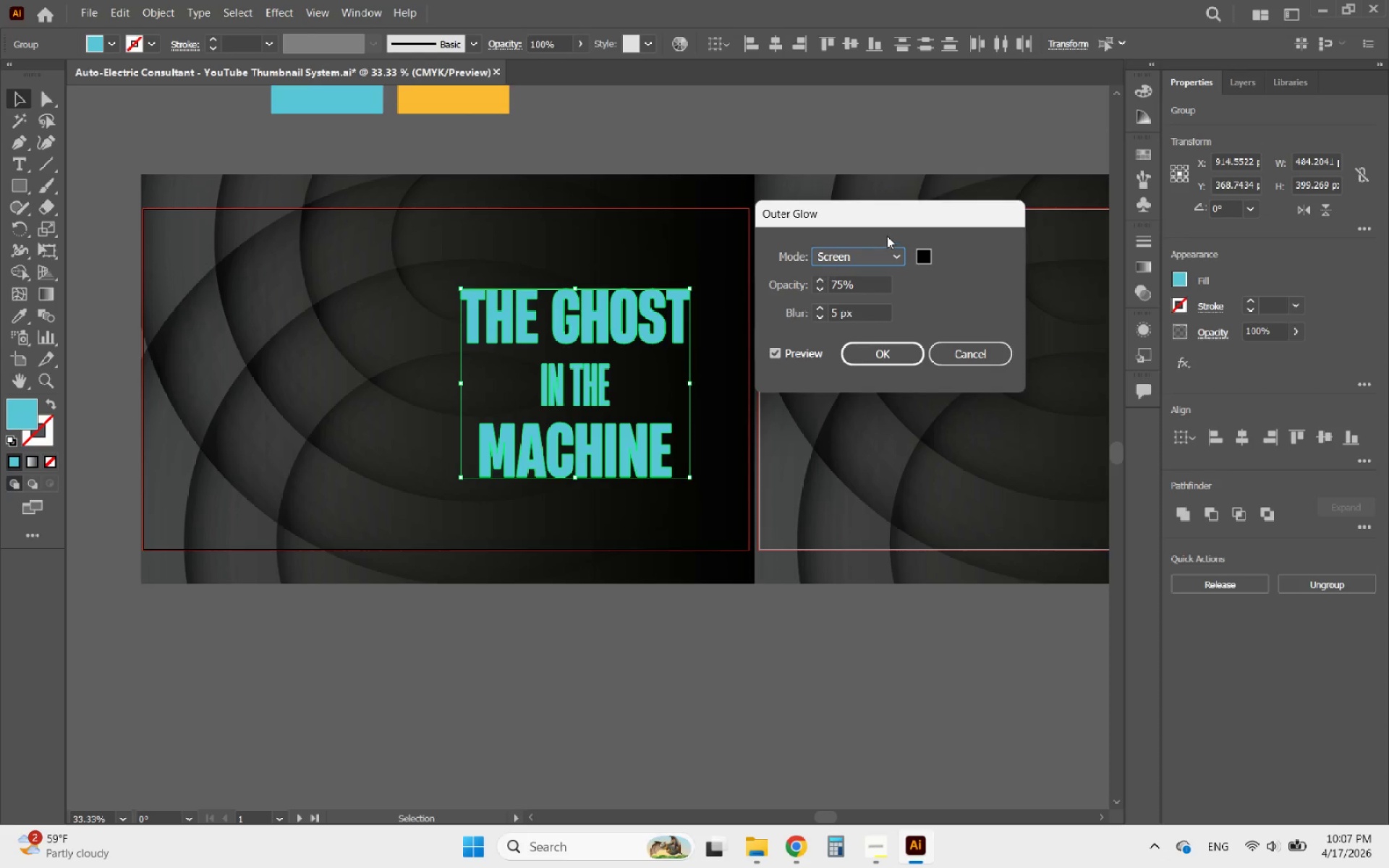 
left_click([914, 353])
 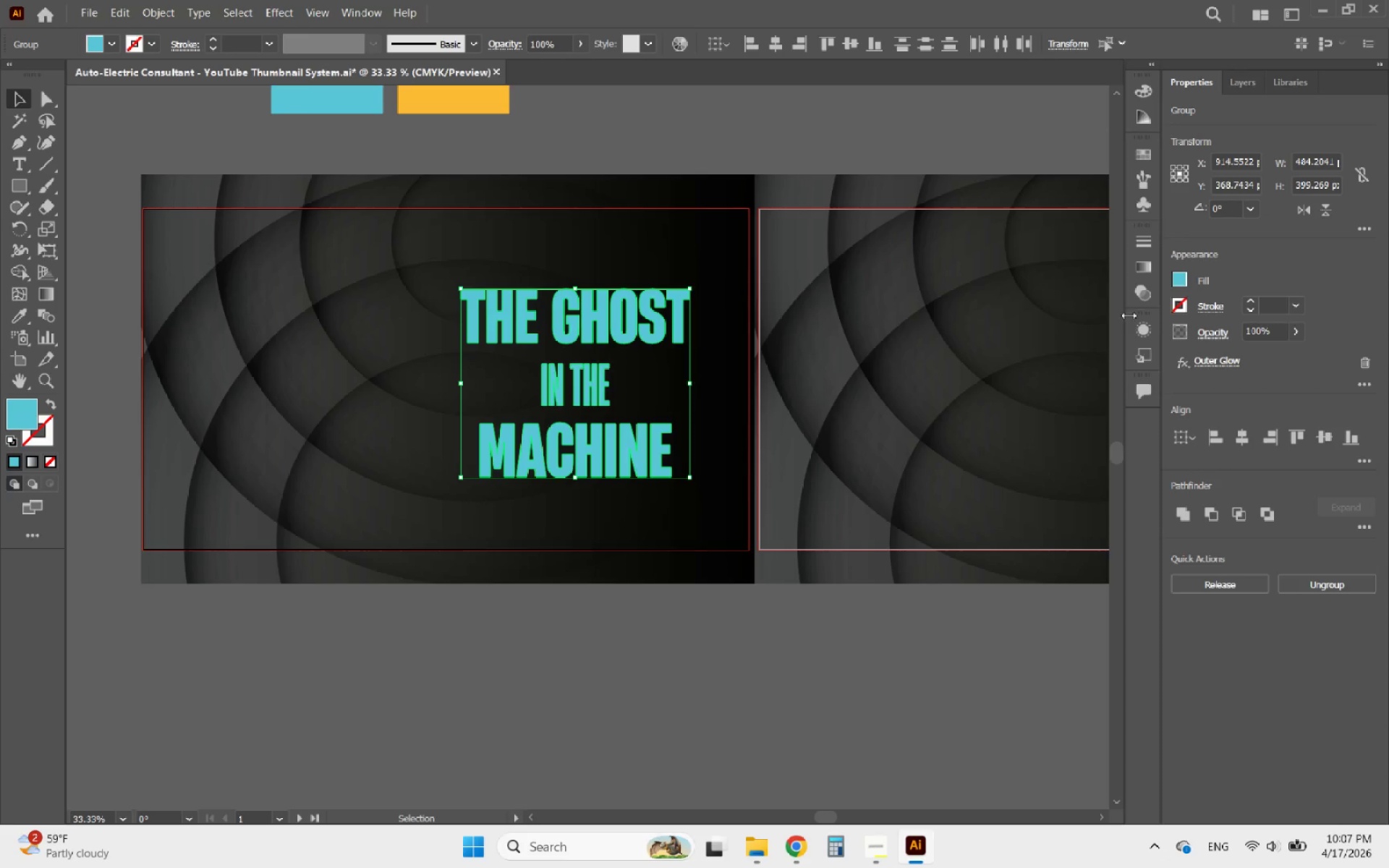 
left_click([1176, 286])
 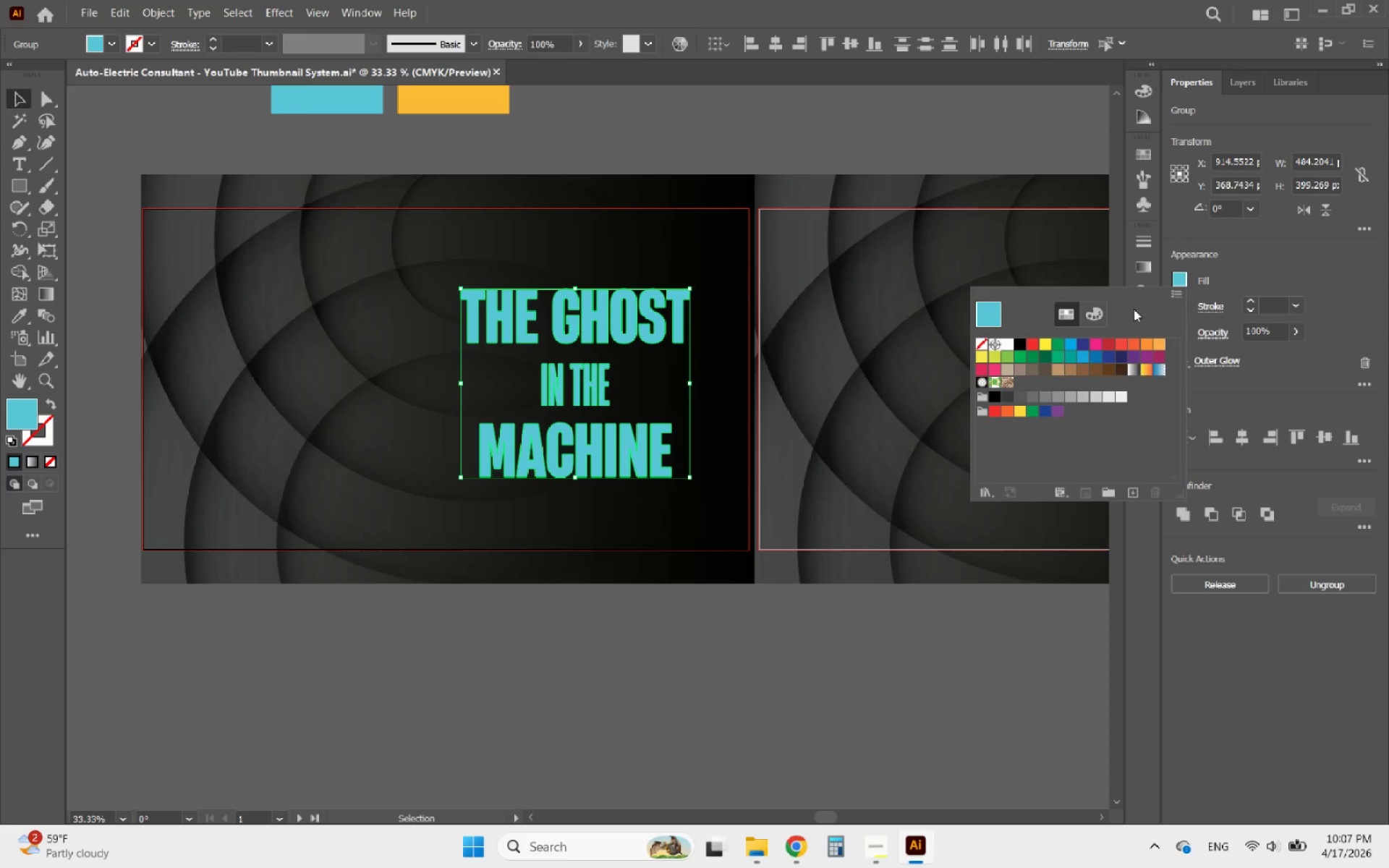 
left_click([1100, 313])
 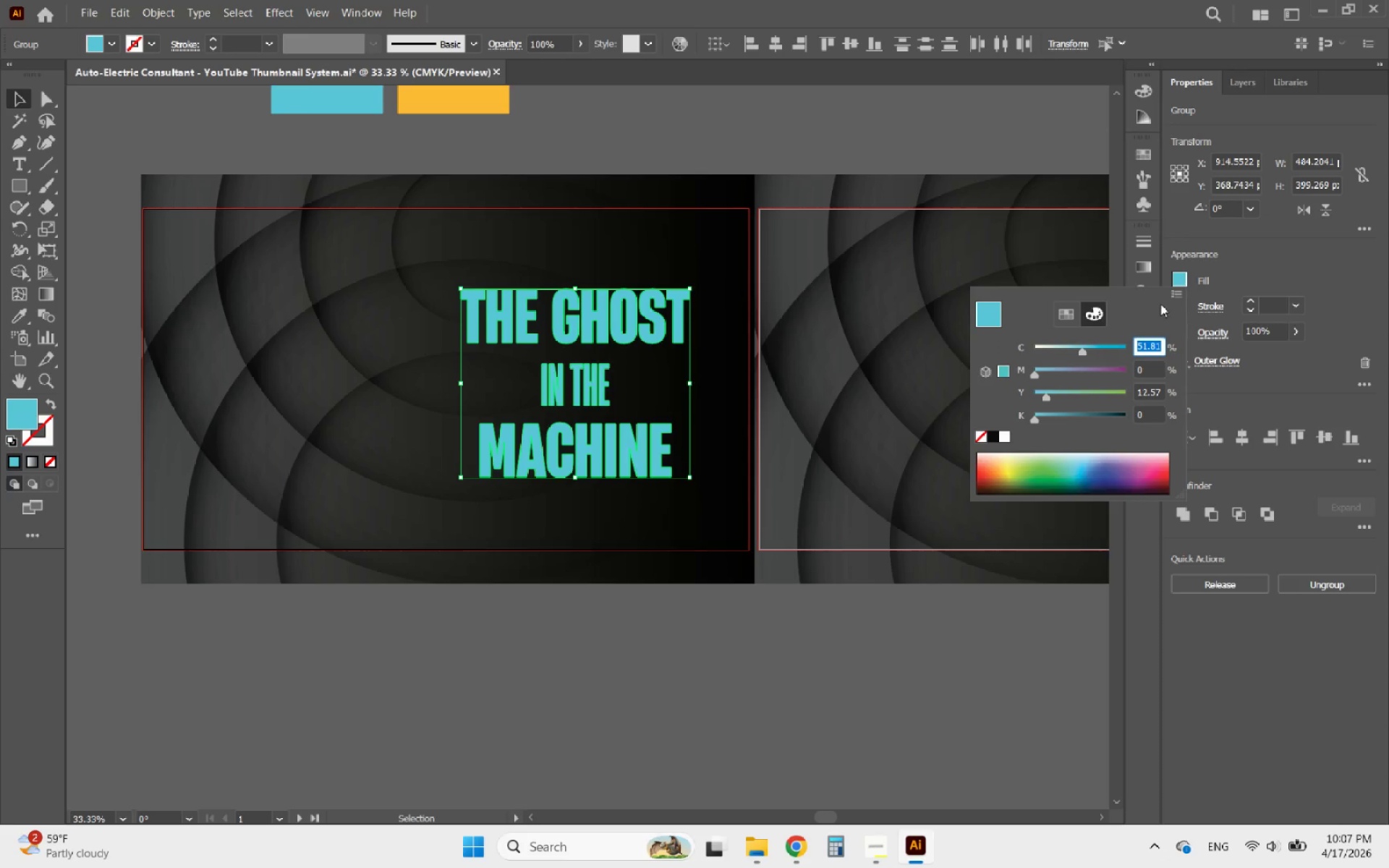 
left_click([1181, 289])
 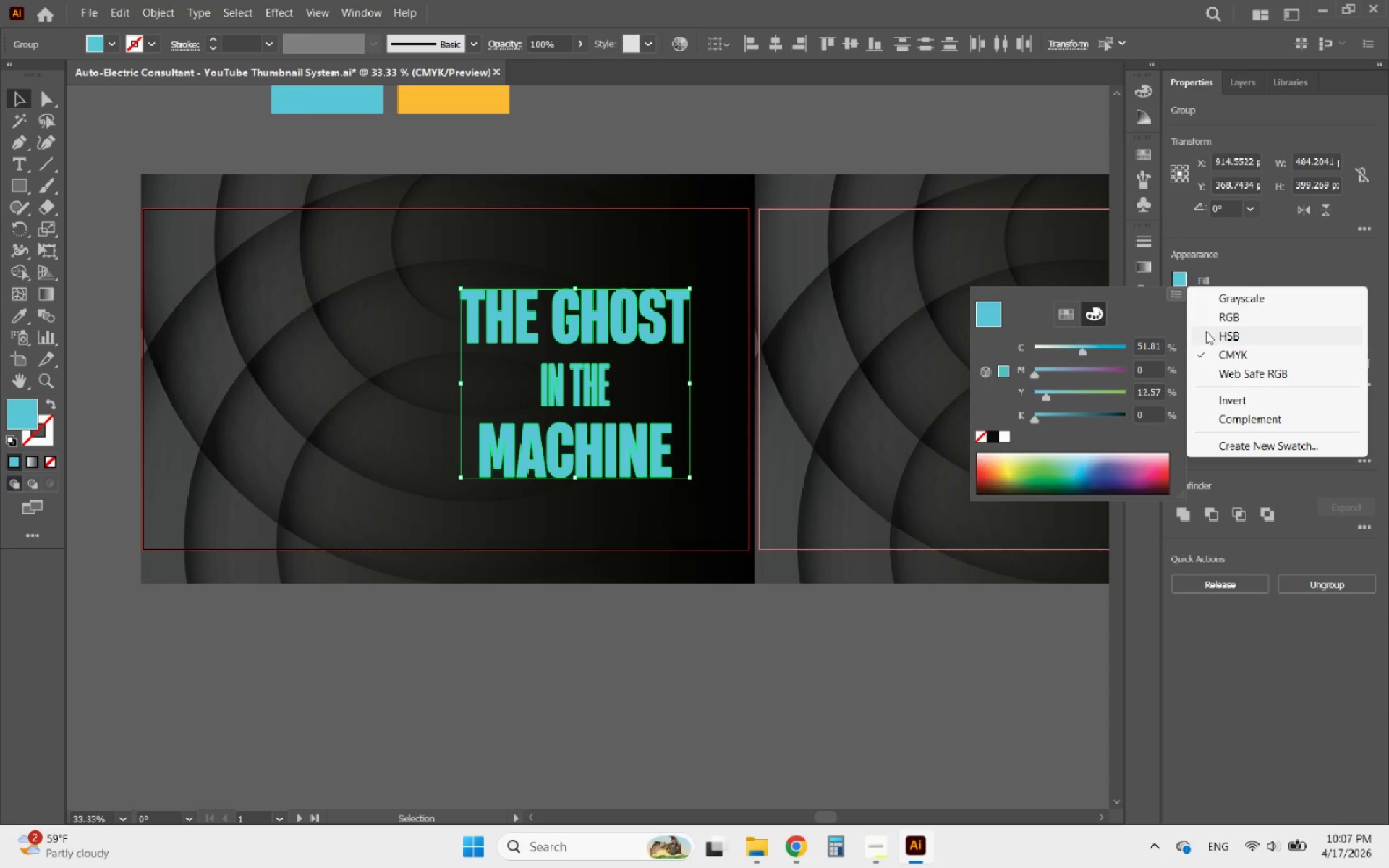 
left_click([1215, 321])
 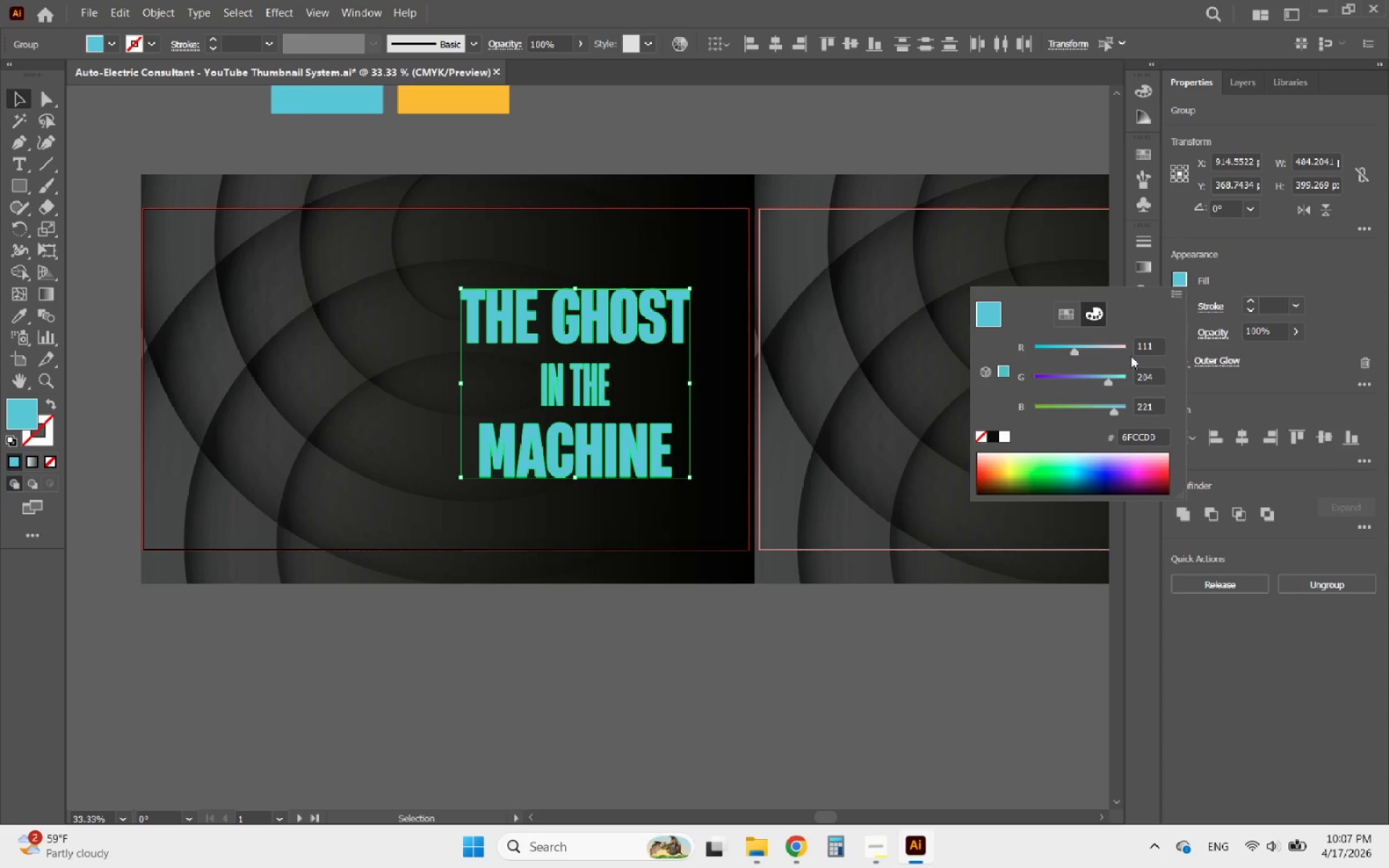 
hold_key(key=ControlLeft, duration=1.12)
 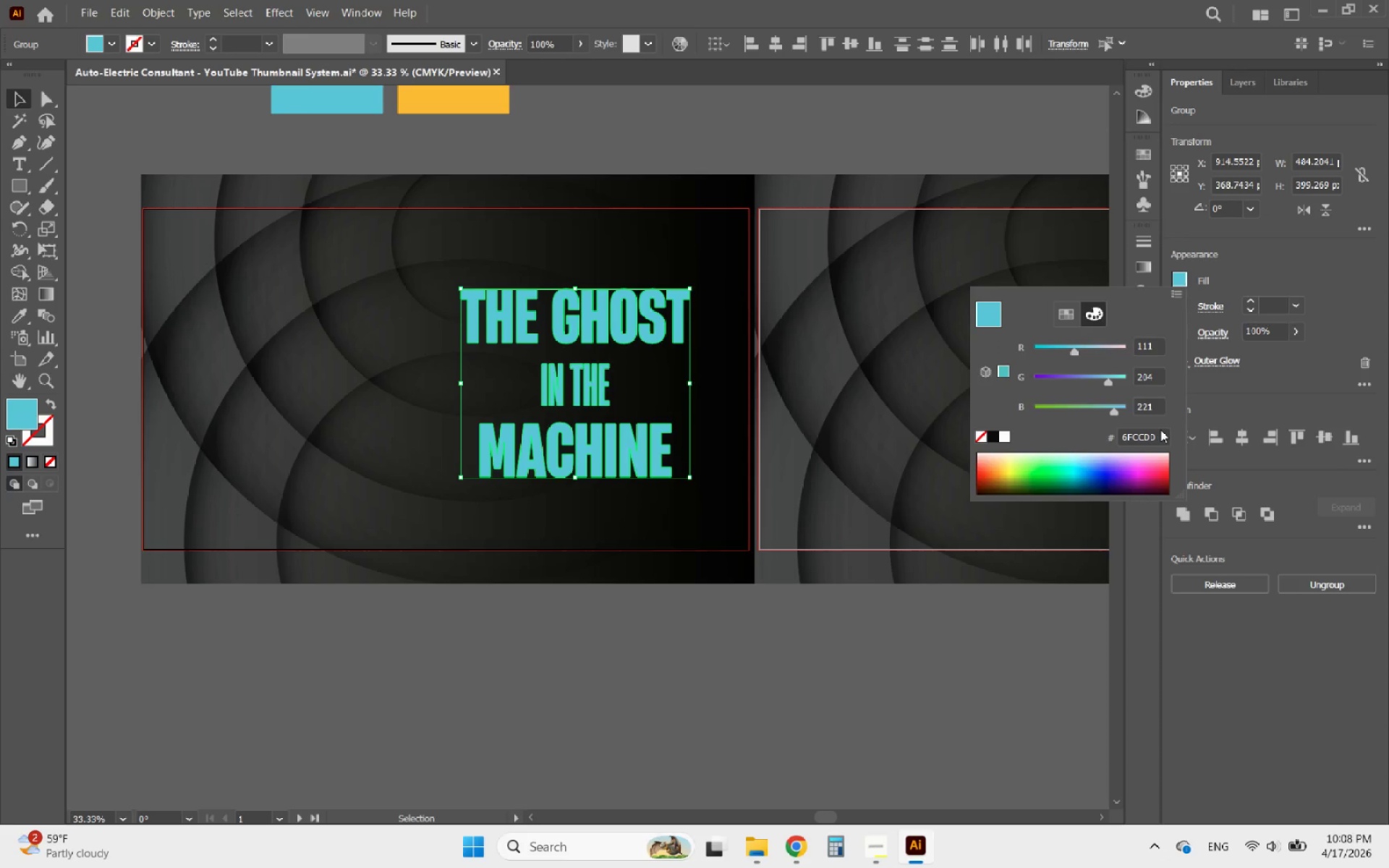 
left_click_drag(start_coordinate=[1160, 430], to_coordinate=[1092, 448])
 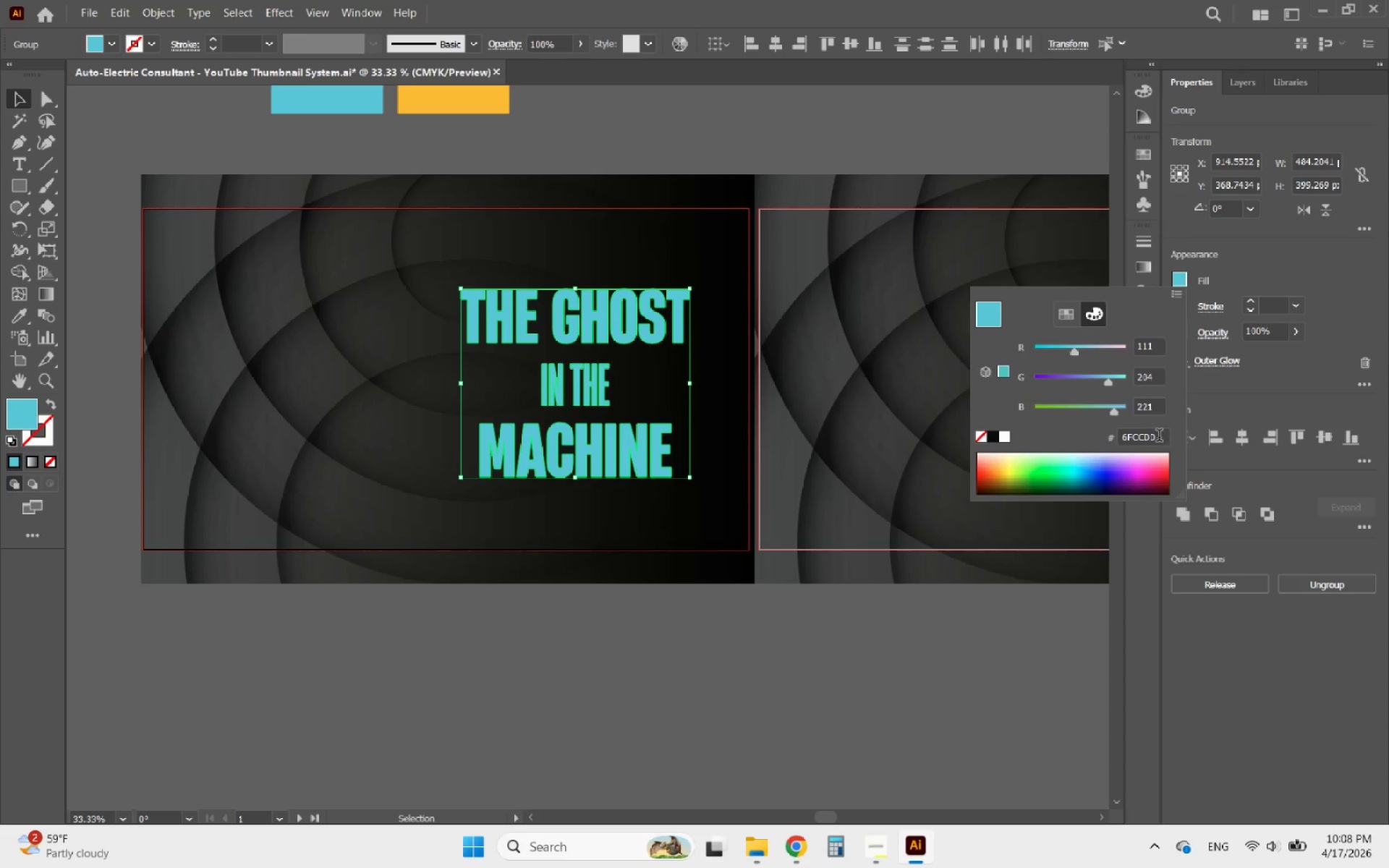 
left_click_drag(start_coordinate=[1158, 437], to_coordinate=[1098, 442])
 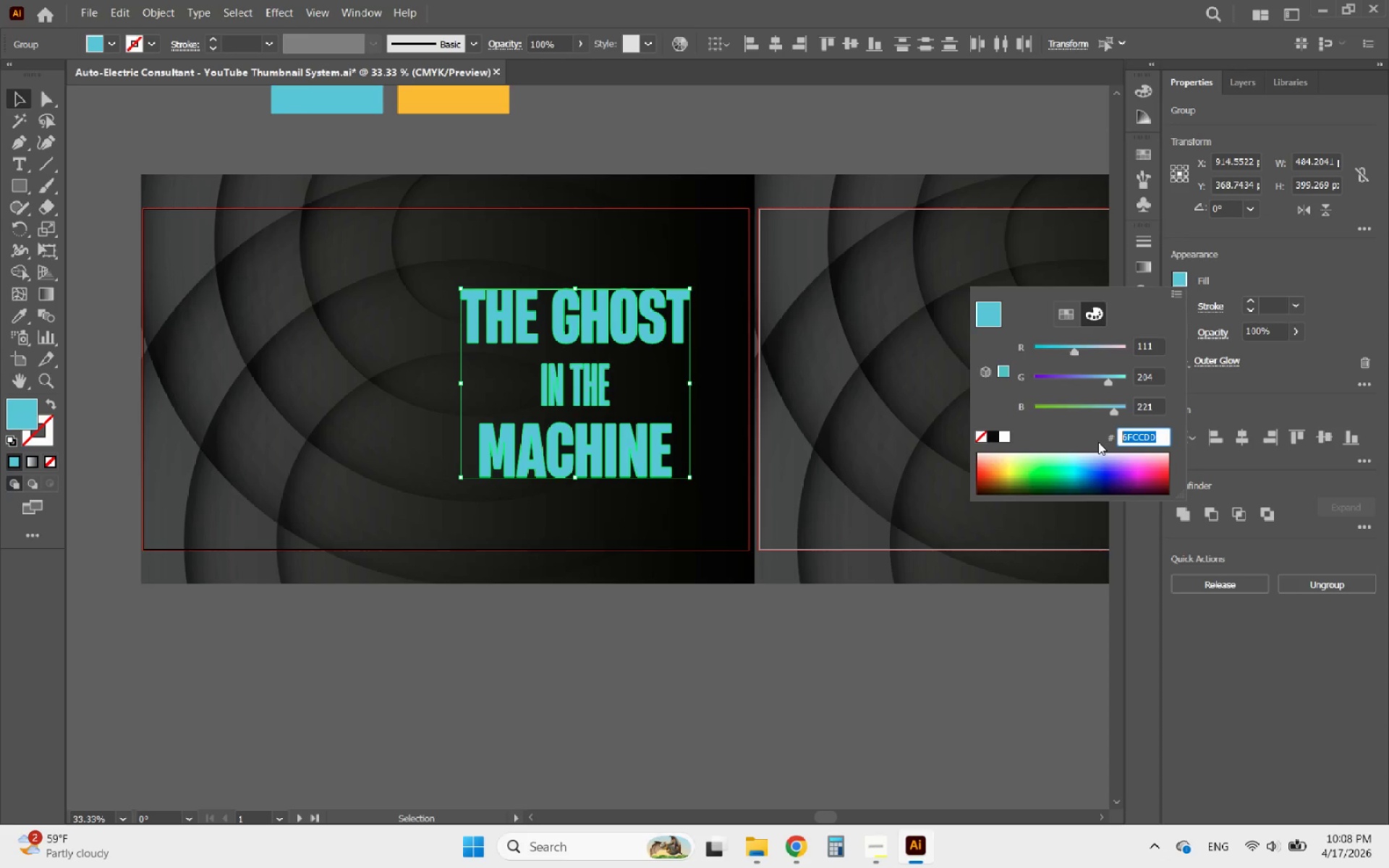 
key(Control+C)
 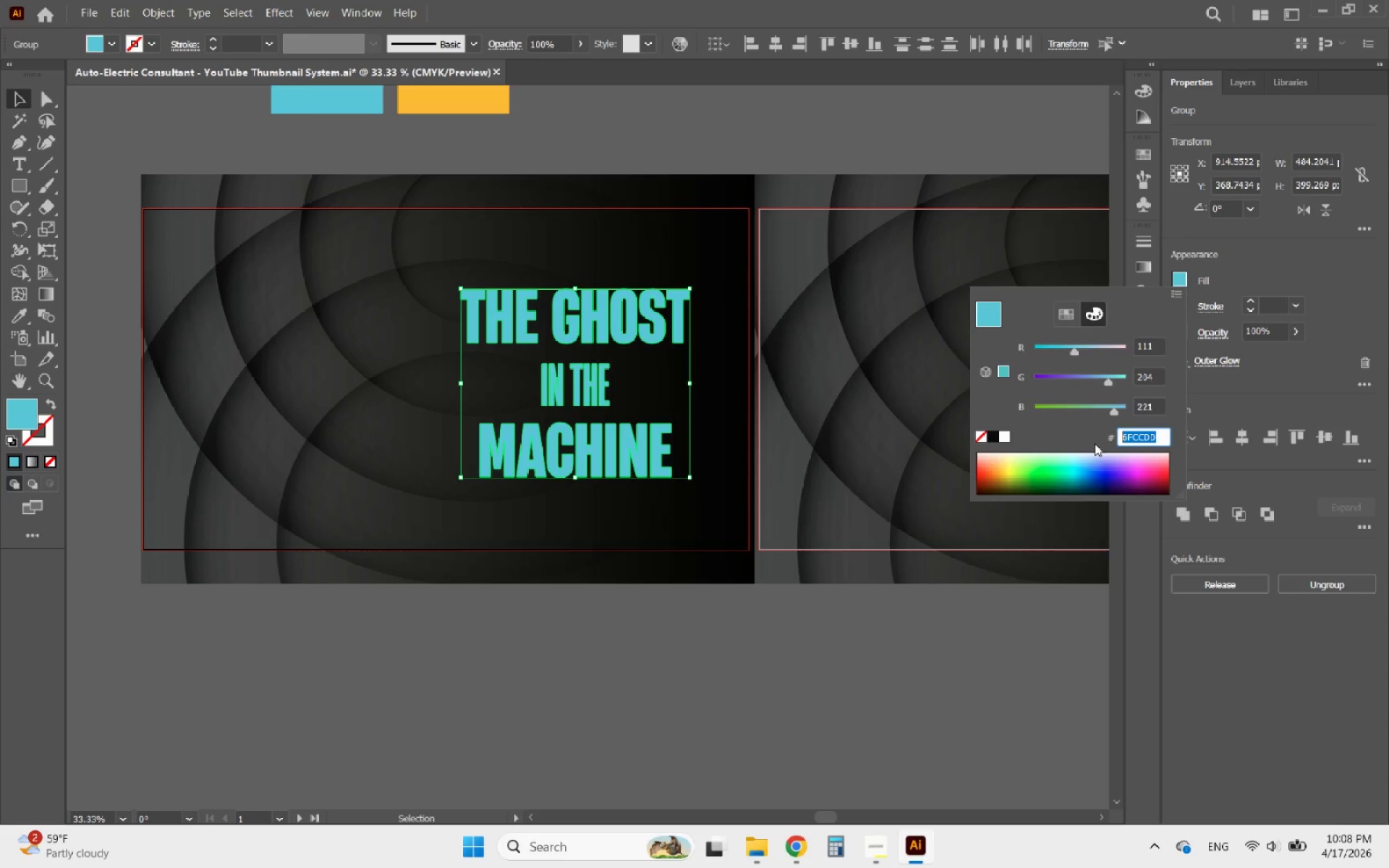 
key(Control+C)
 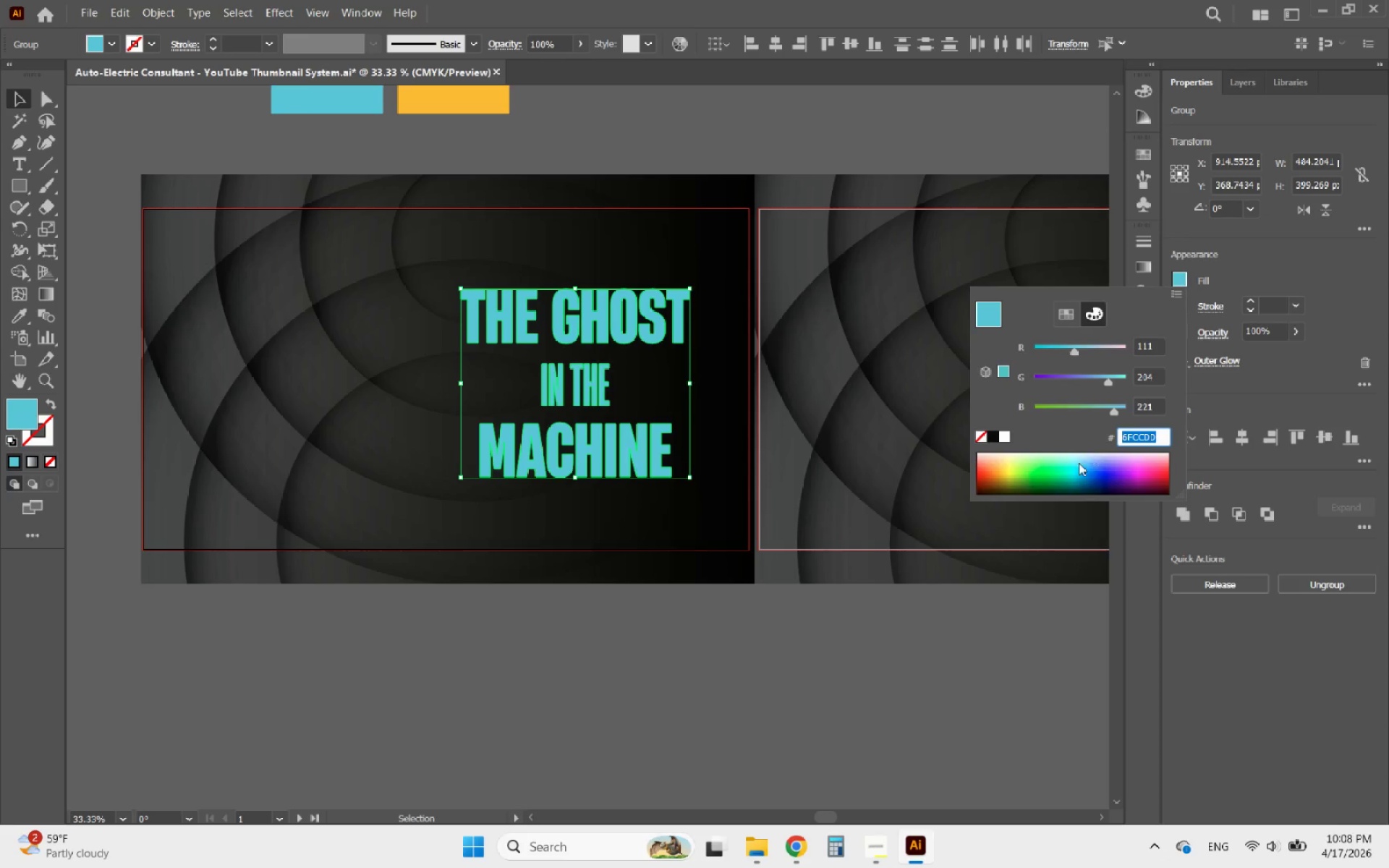 
key(Control+C)
 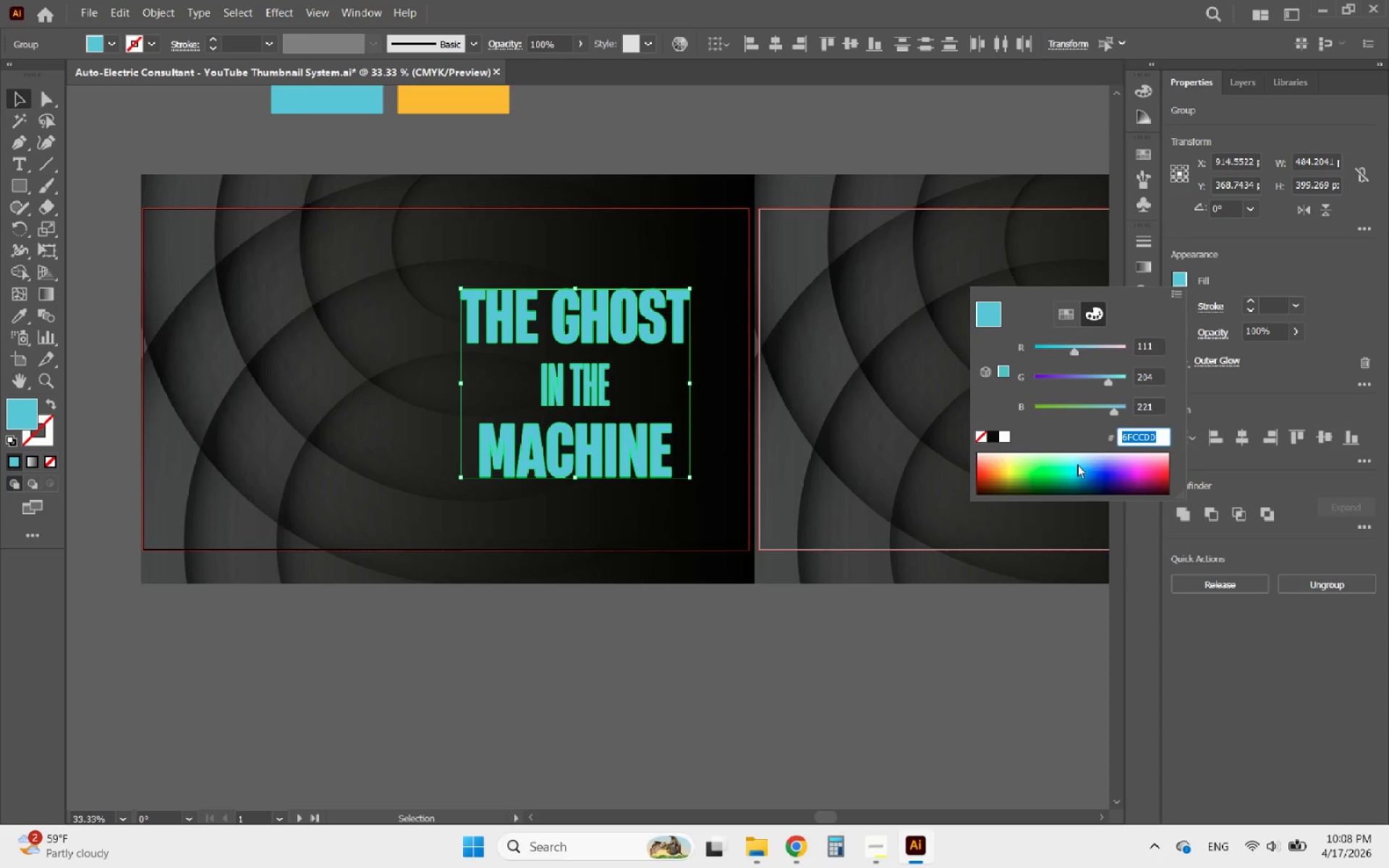 
key(Control+C)
 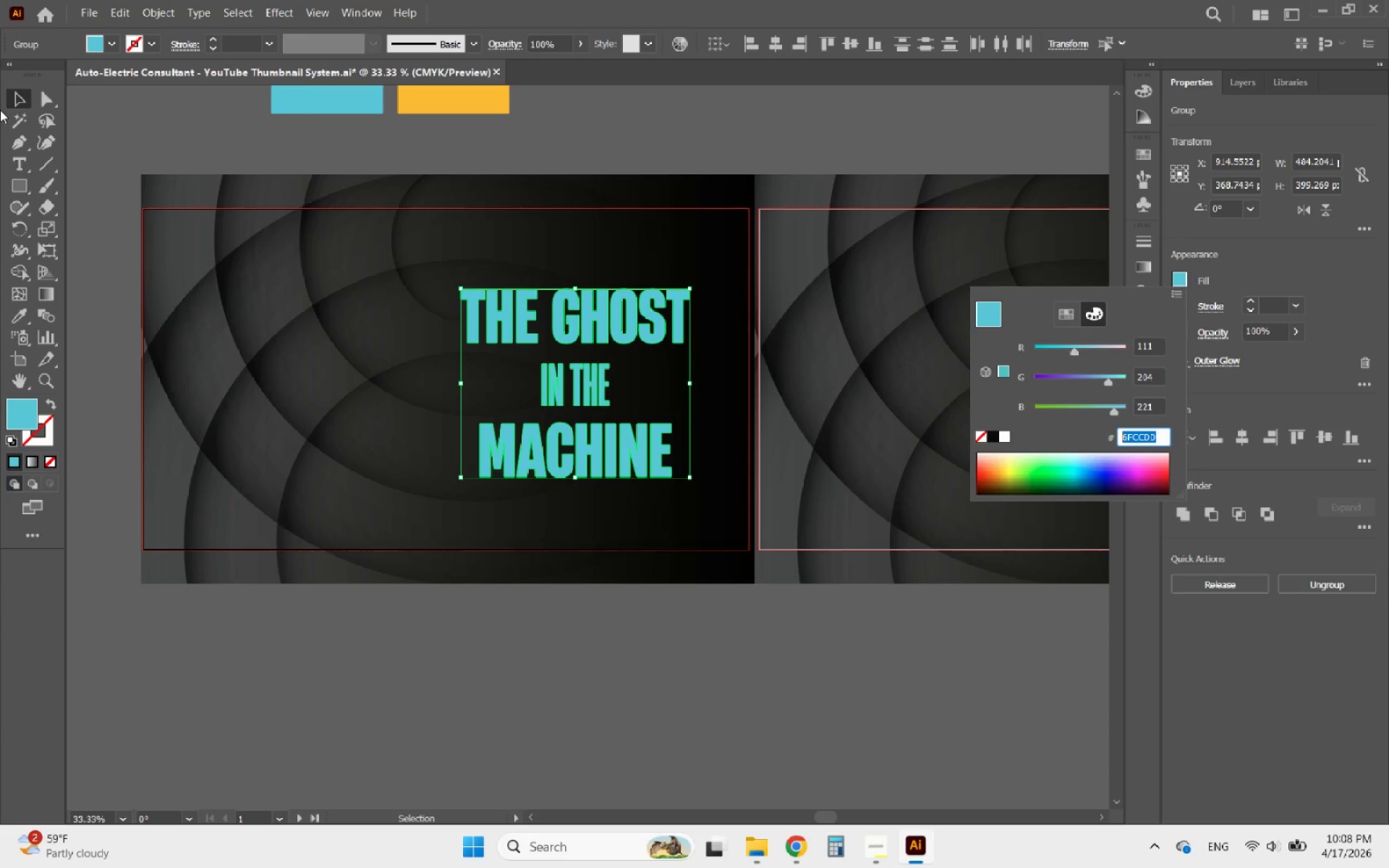 
left_click([18, 98])
 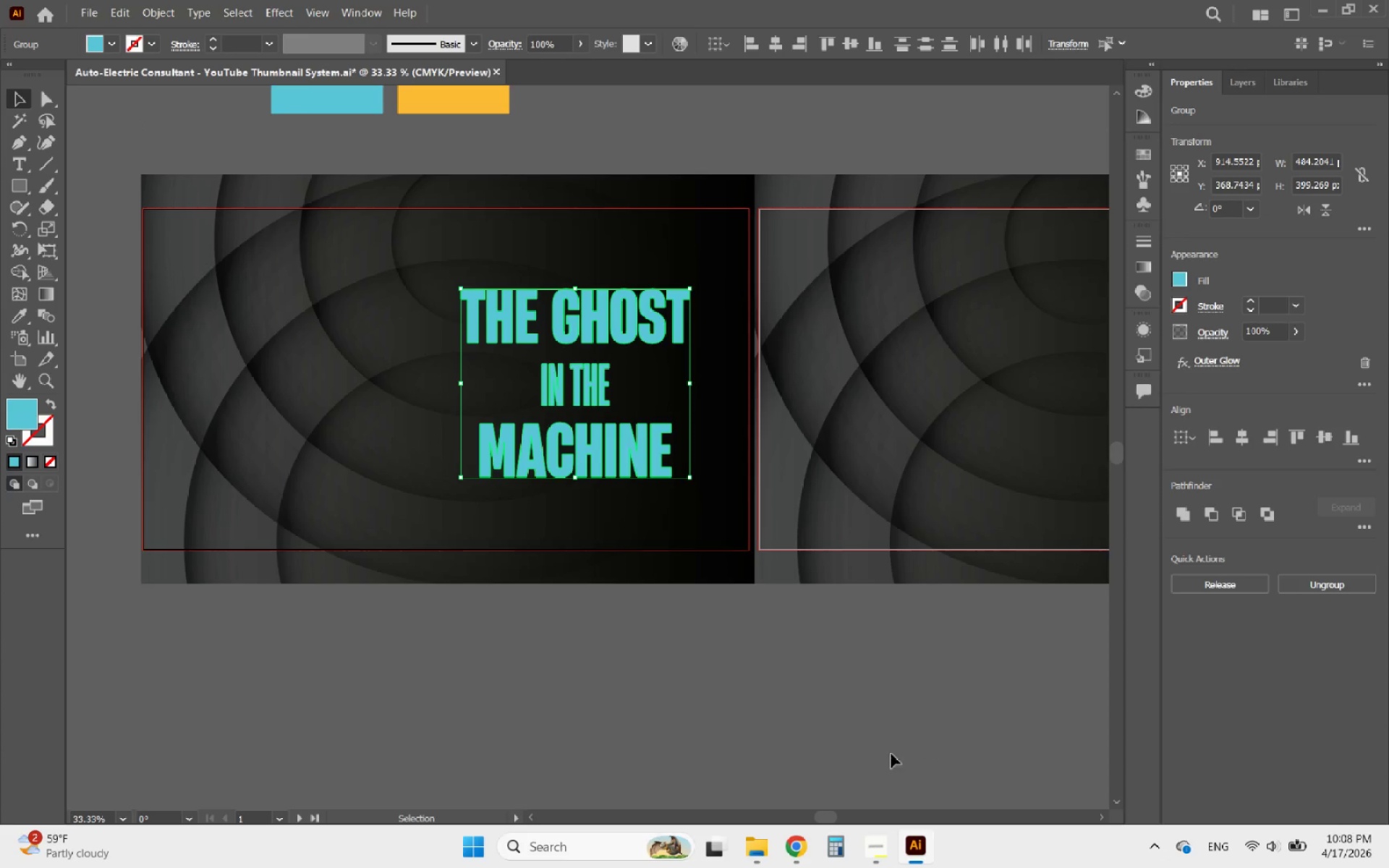 
mouse_move([758, 830])
 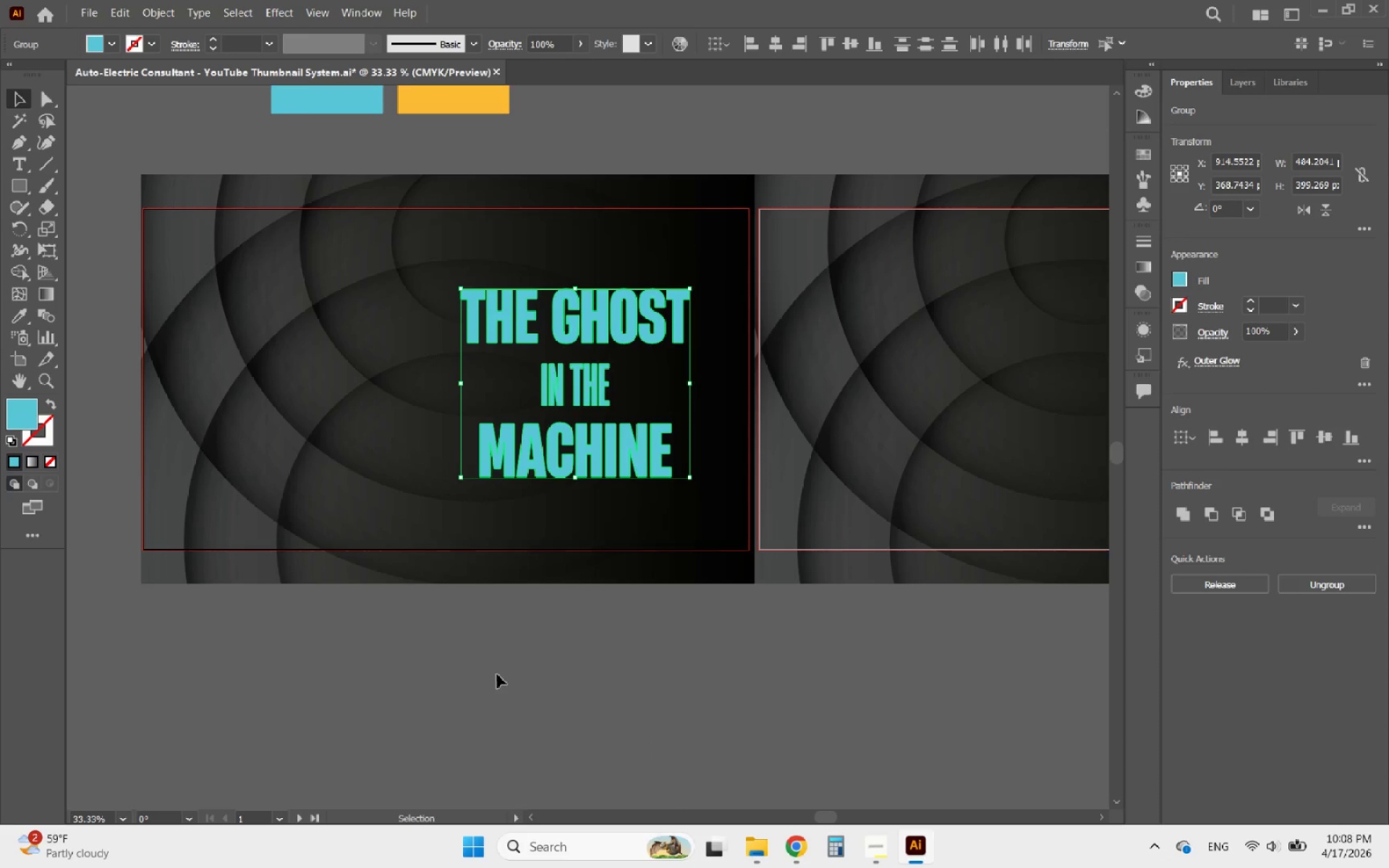 
left_click([426, 624])
 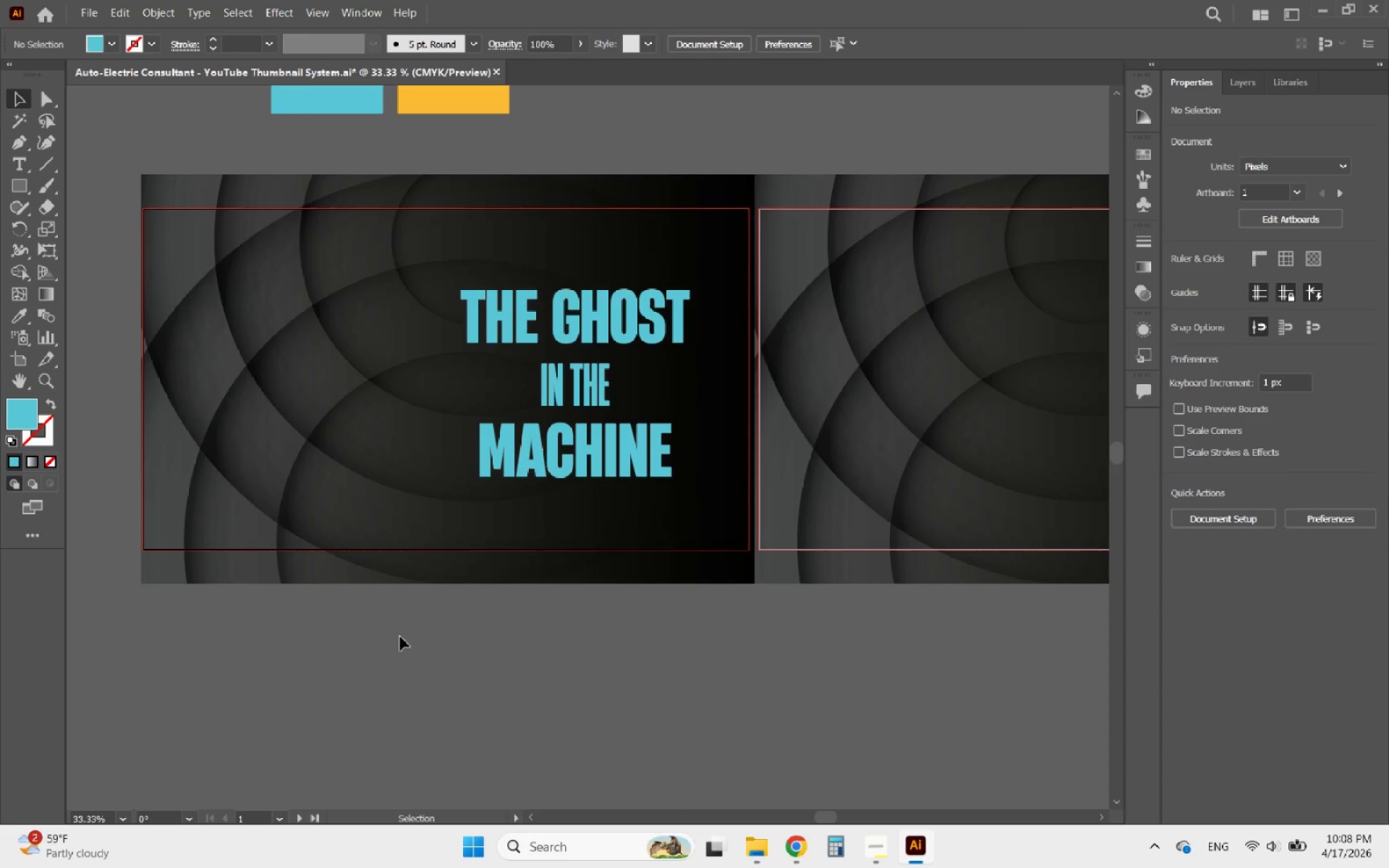 
hold_key(key=AltLeft, duration=1.49)
scroll: coordinate [346, 600], scroll_direction: down, amount: 2.0
 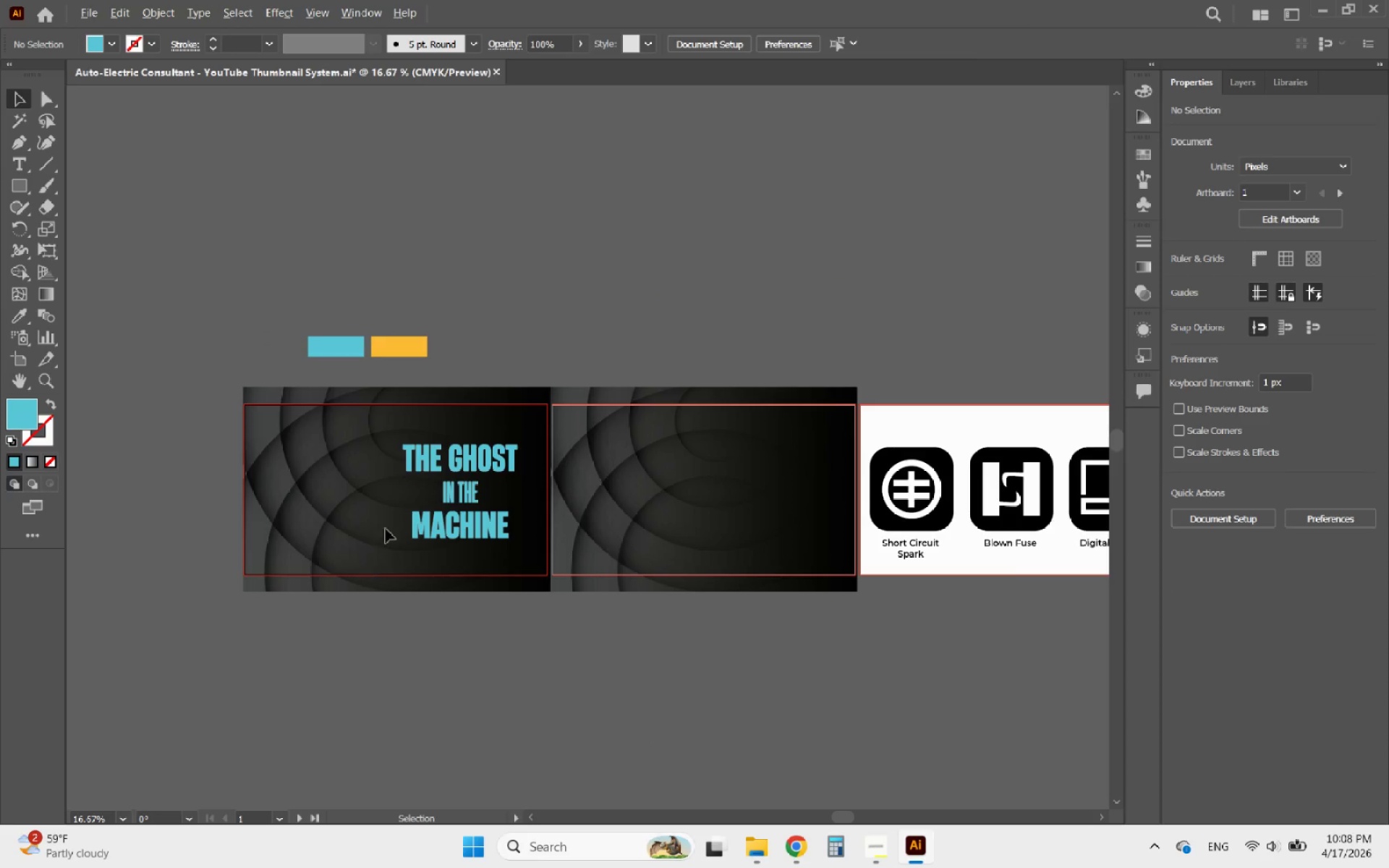 
scroll: coordinate [467, 519], scroll_direction: up, amount: 2.0
 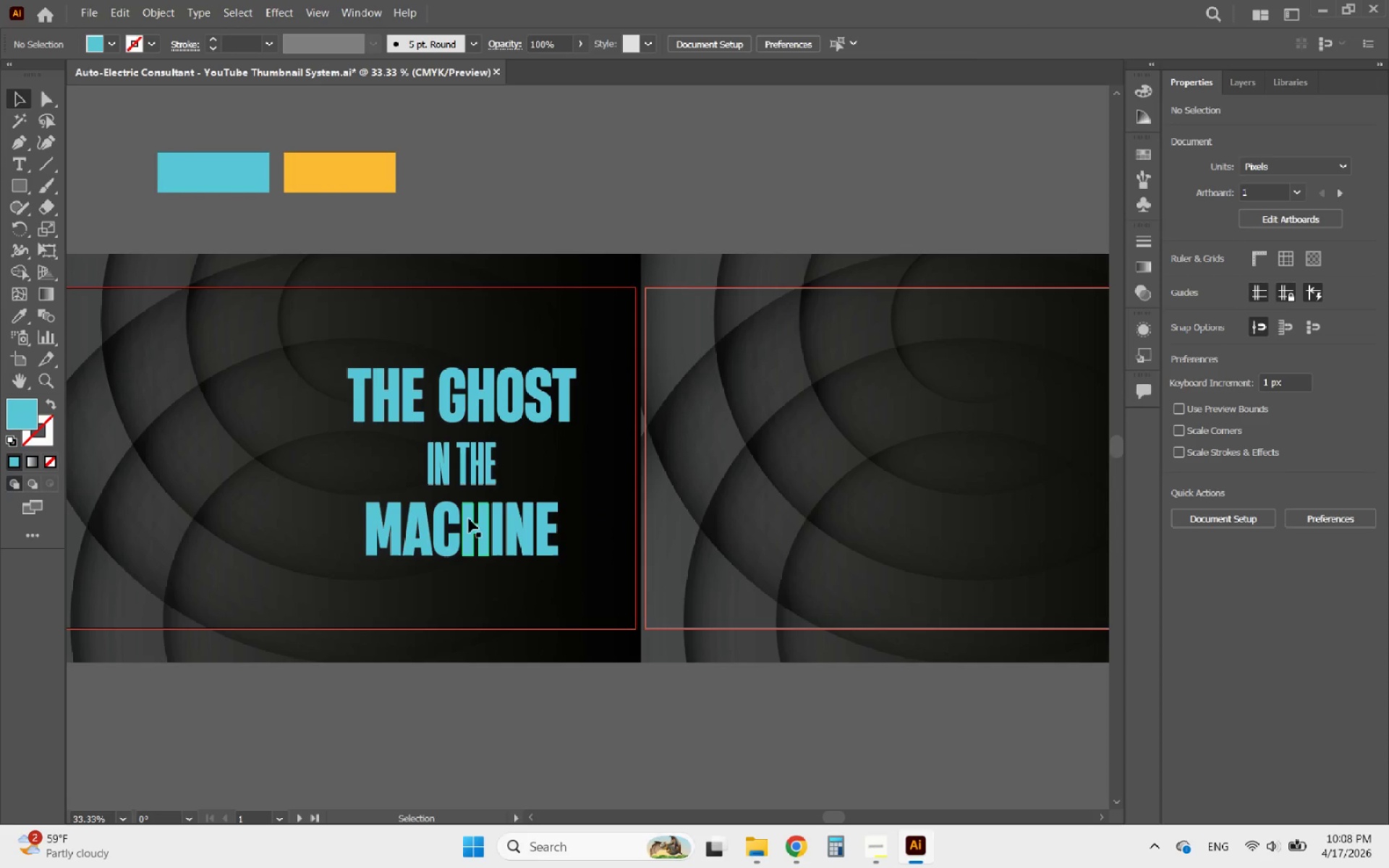 
left_click([469, 519])
 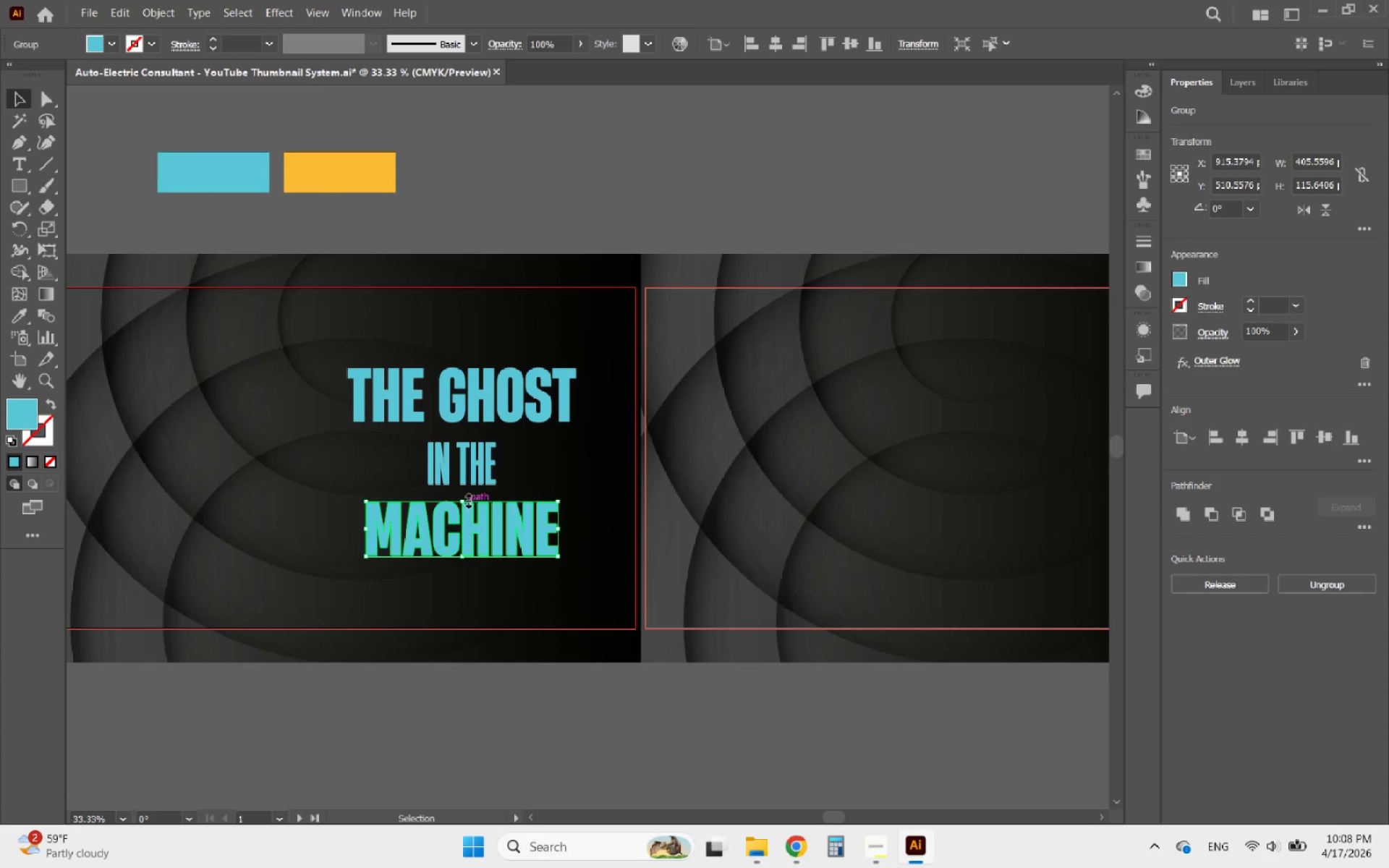 
hold_key(key=ShiftLeft, duration=0.66)
left_click([466, 483])
 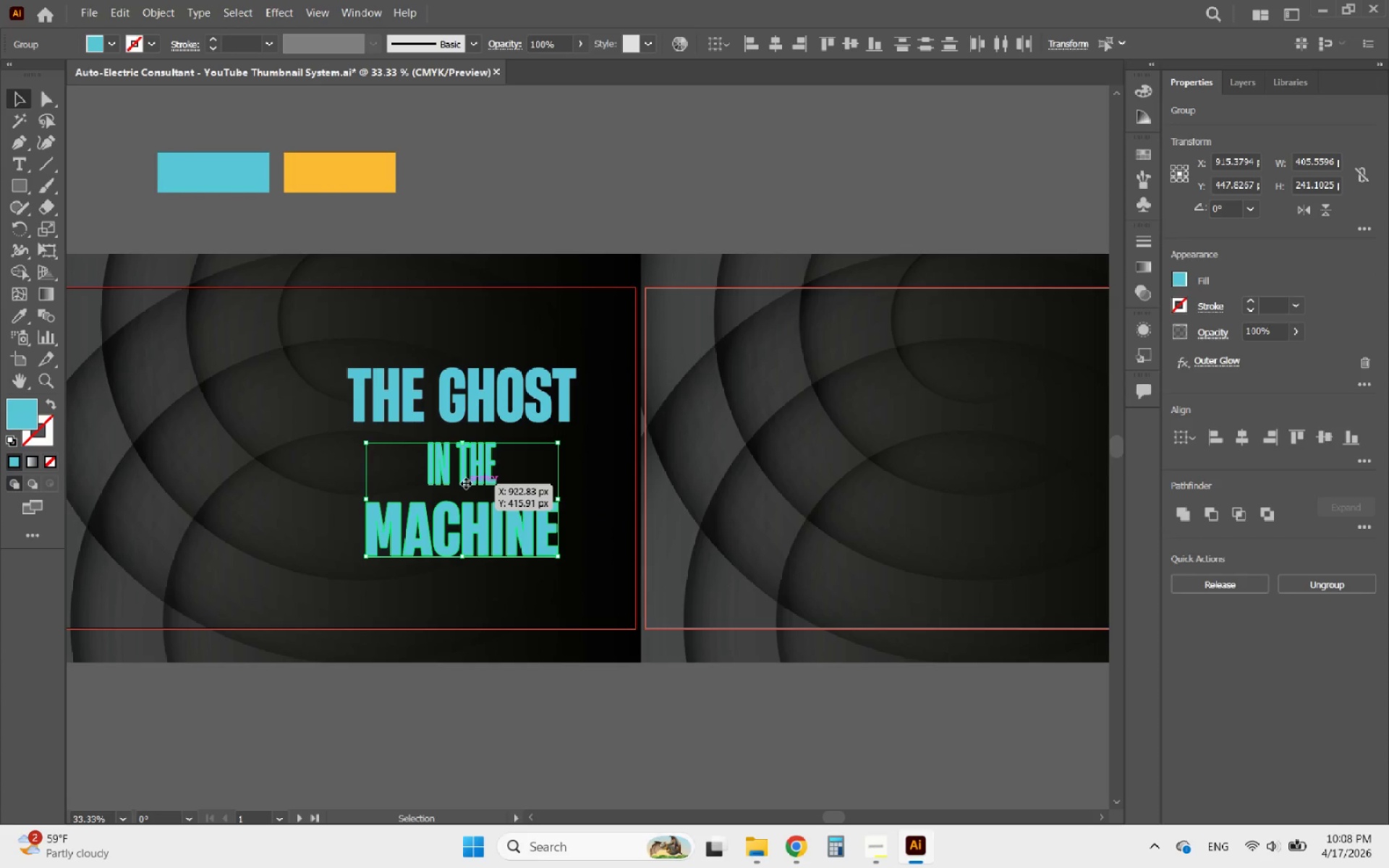 
hold_key(key=AltLeft, duration=0.66)
scroll: coordinate [451, 485], scroll_direction: up, amount: 3.0
 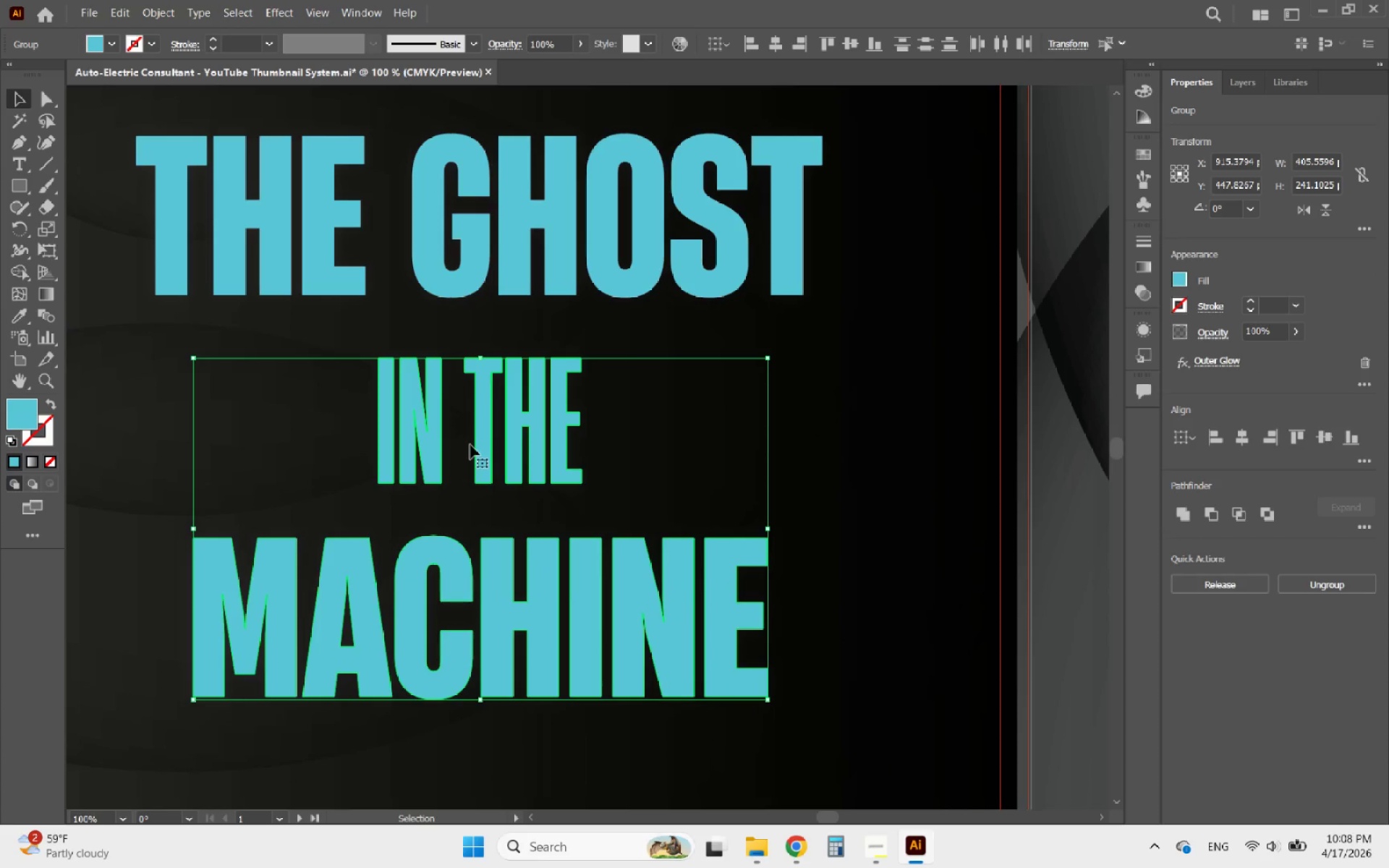 
left_click_drag(start_coordinate=[477, 439], to_coordinate=[484, 399])
 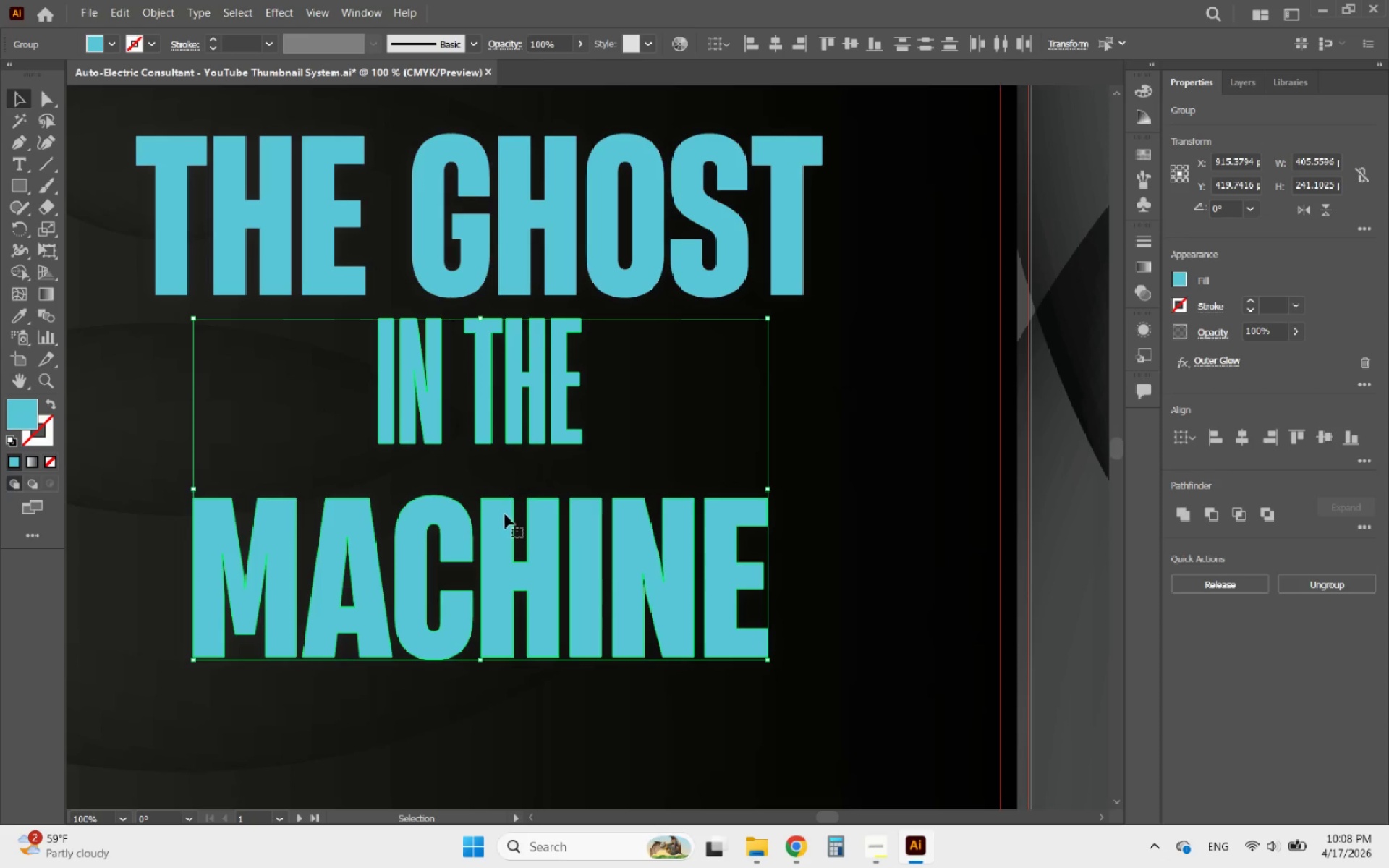 
hold_key(key=ShiftLeft, duration=1.12)
 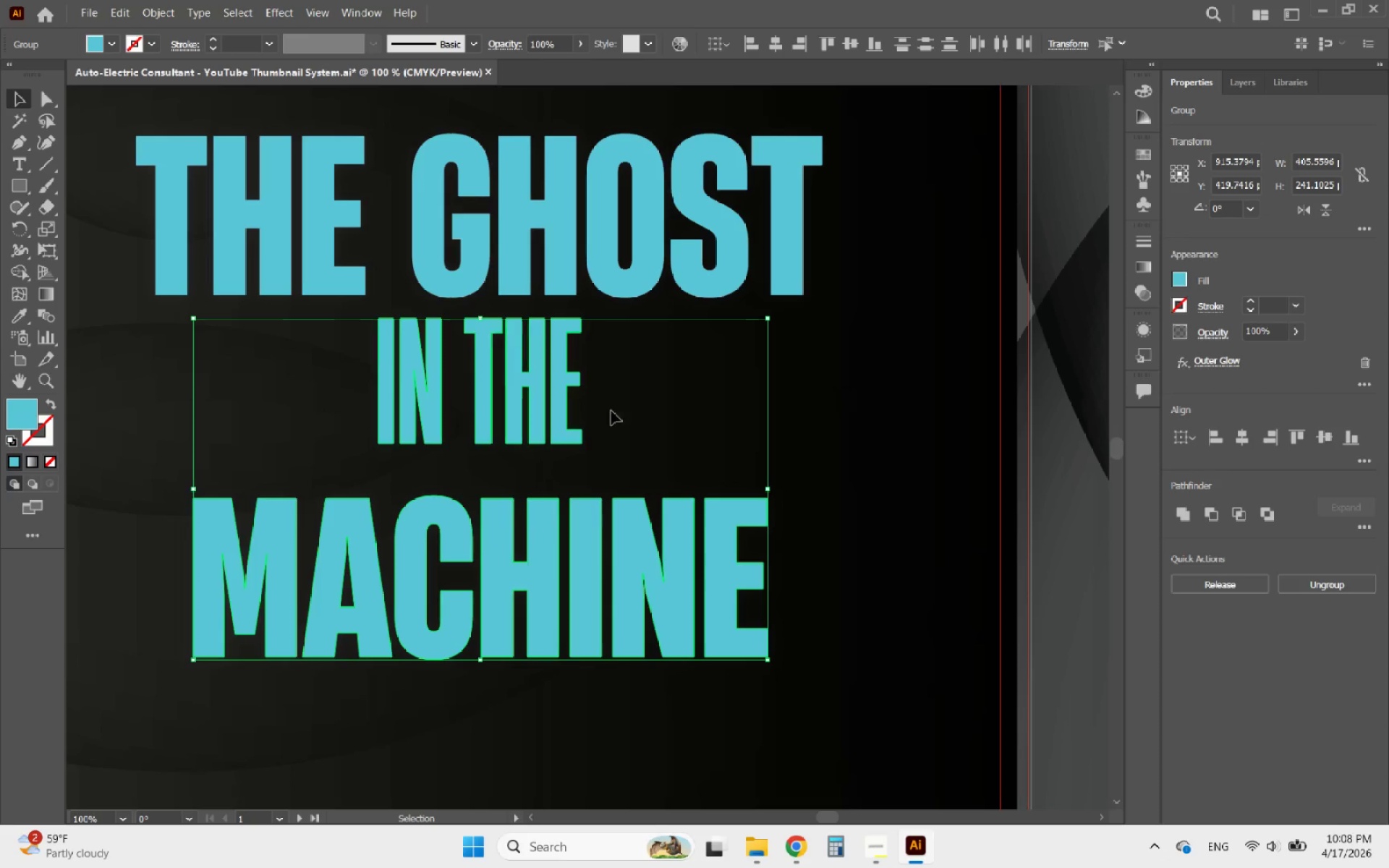 
left_click([627, 401])
 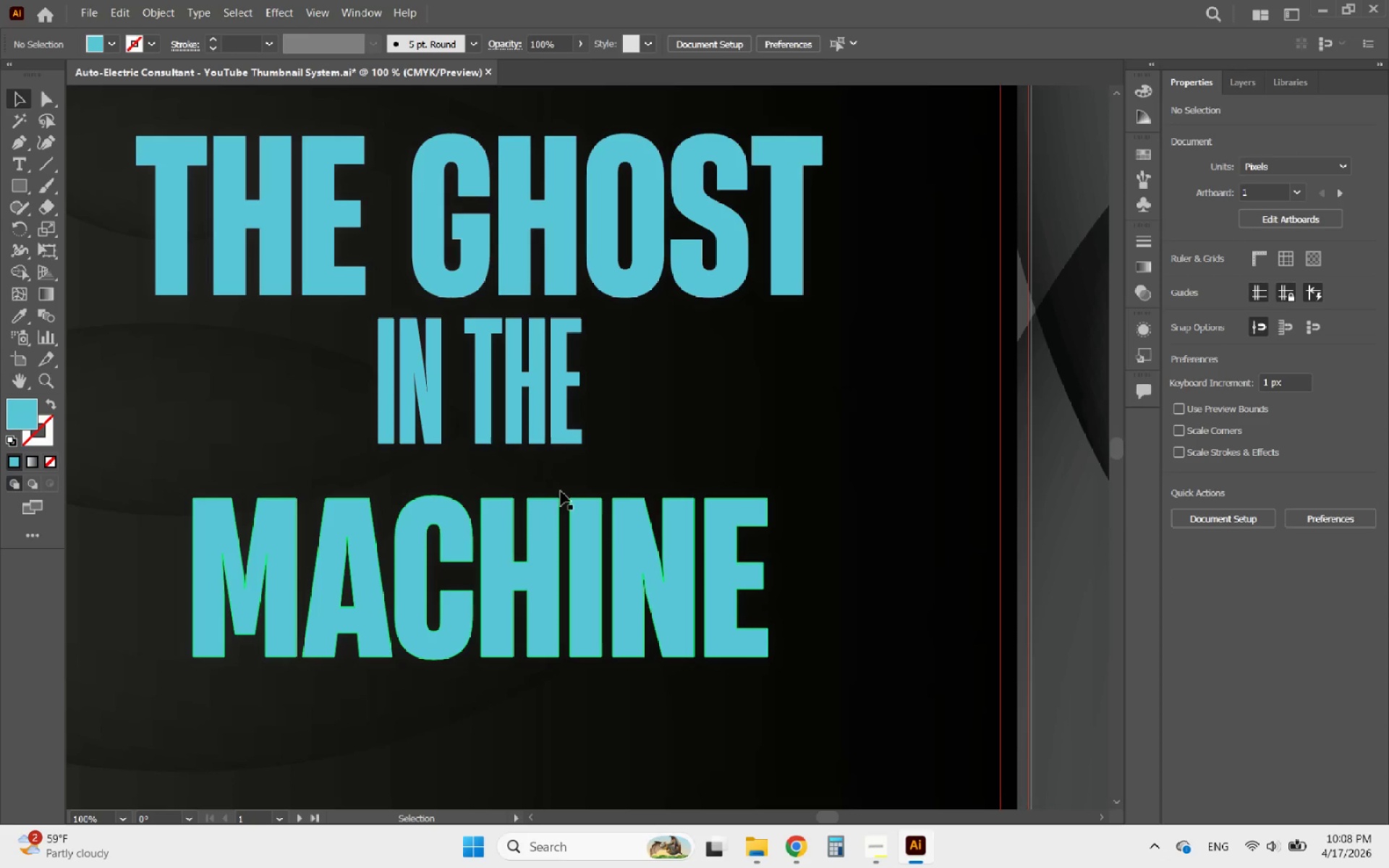 
left_click([535, 532])
 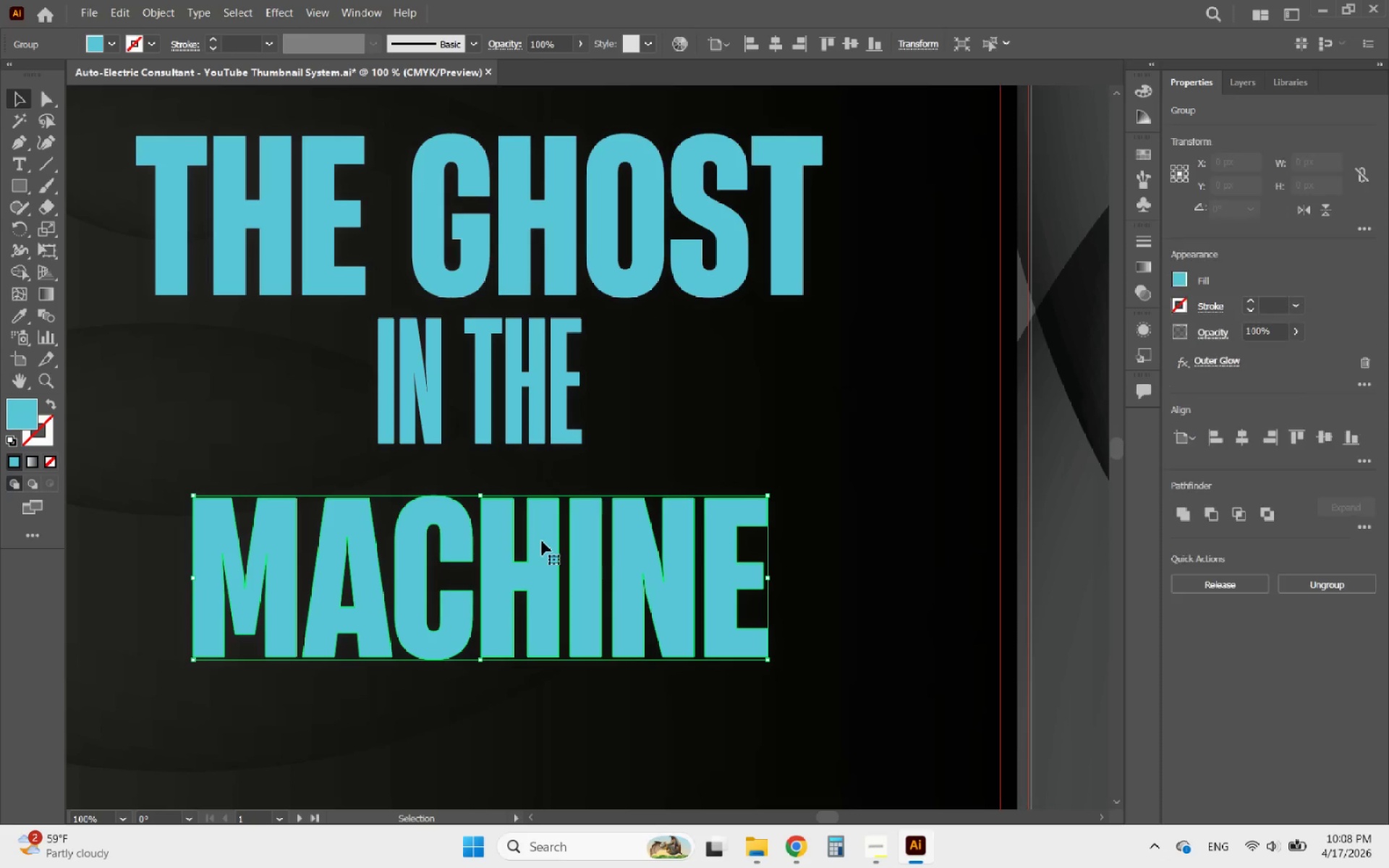 
left_click_drag(start_coordinate=[542, 541], to_coordinate=[520, 501])
 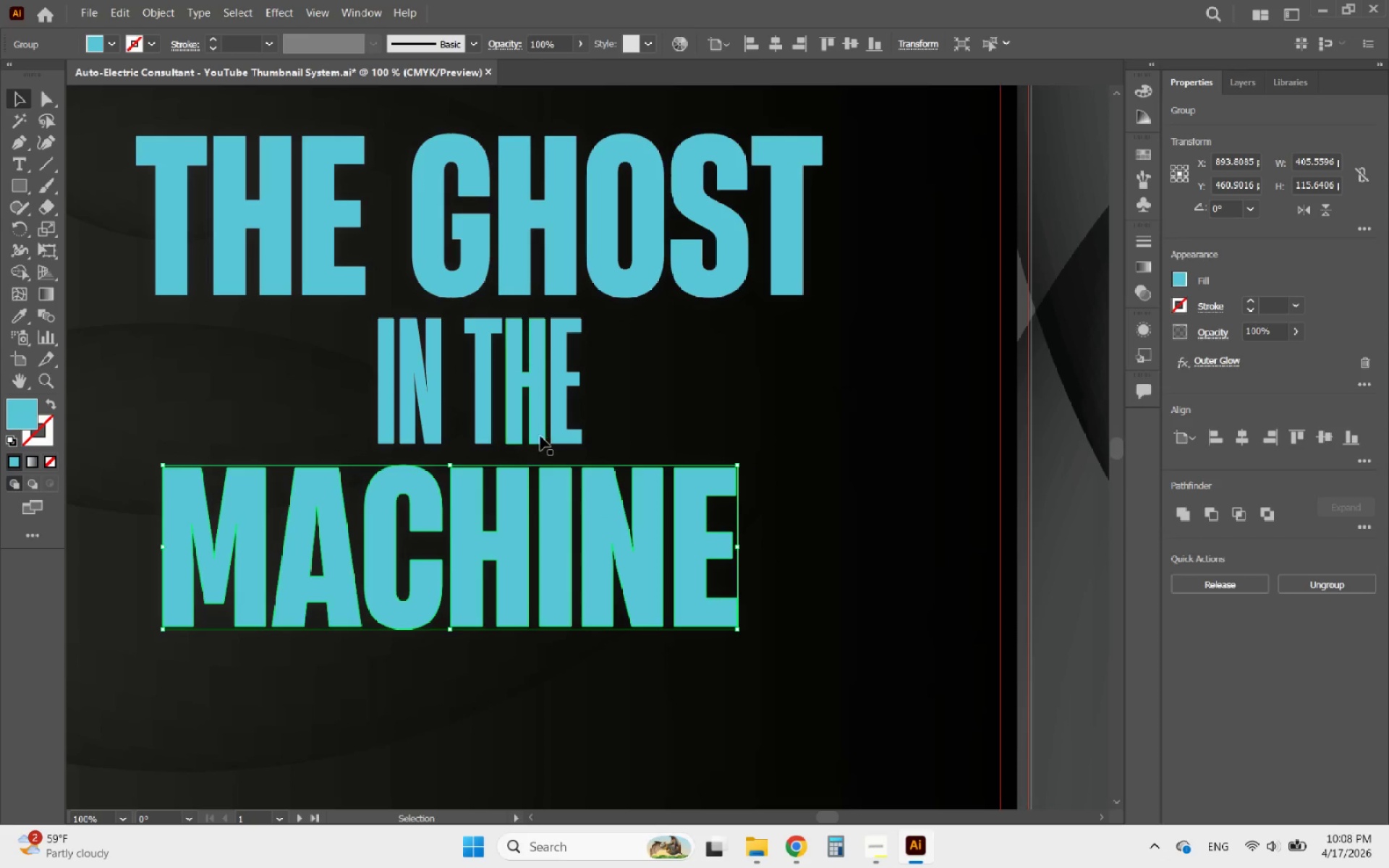 
hold_key(key=ShiftLeft, duration=3.36)
 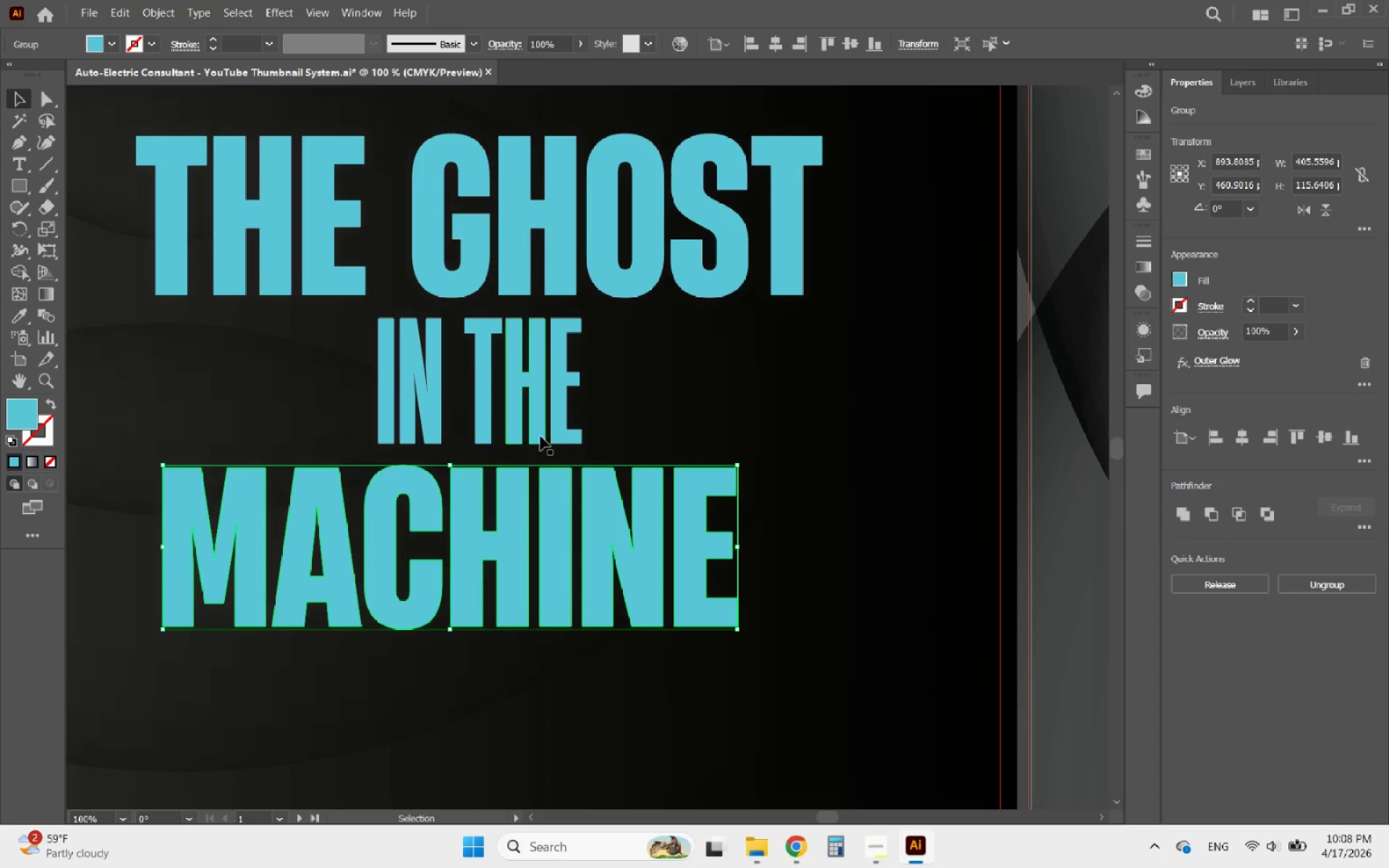 
hold_key(key=ShiftLeft, duration=1.53)
left_click([541, 433])
 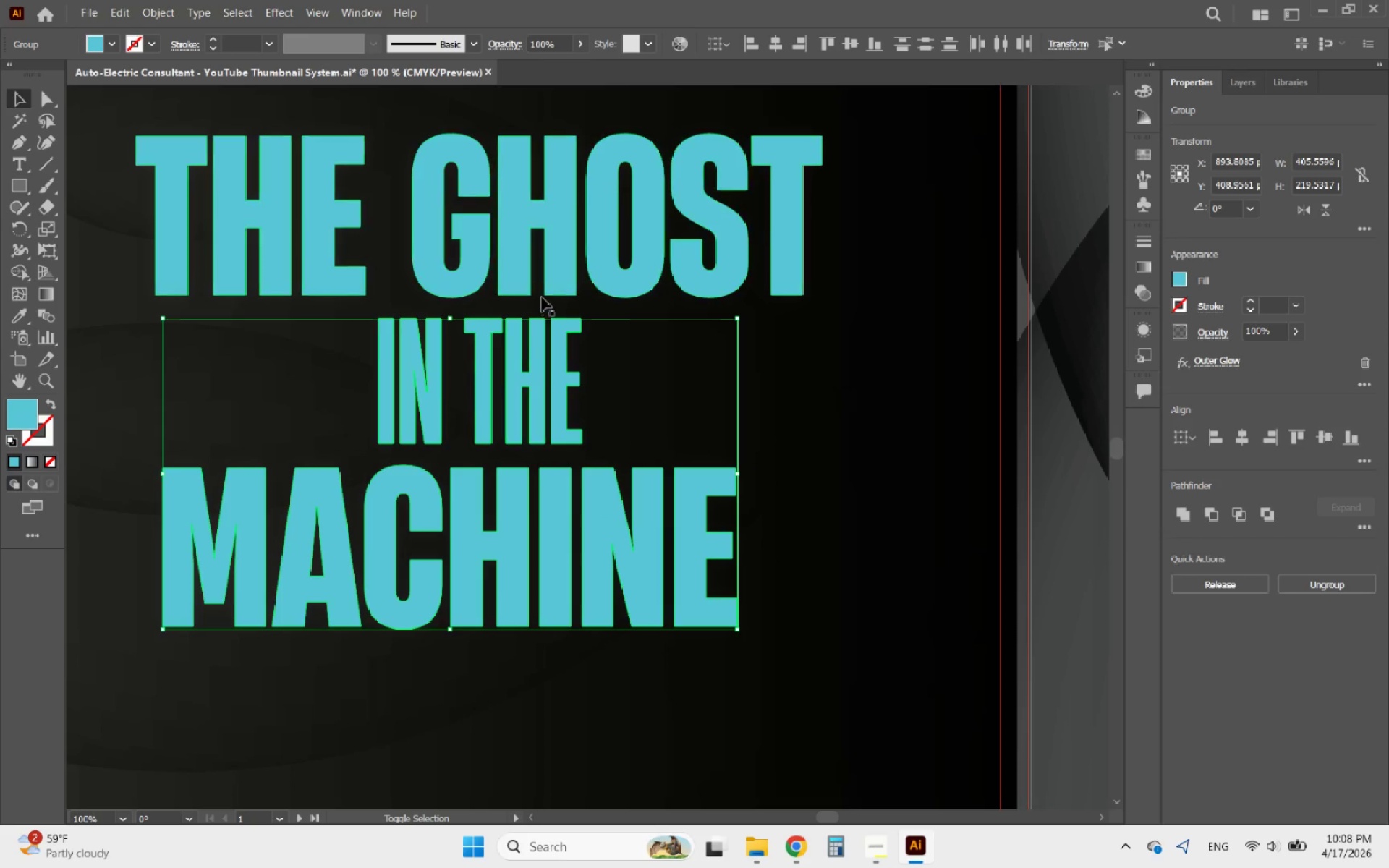 
left_click([562, 286])
 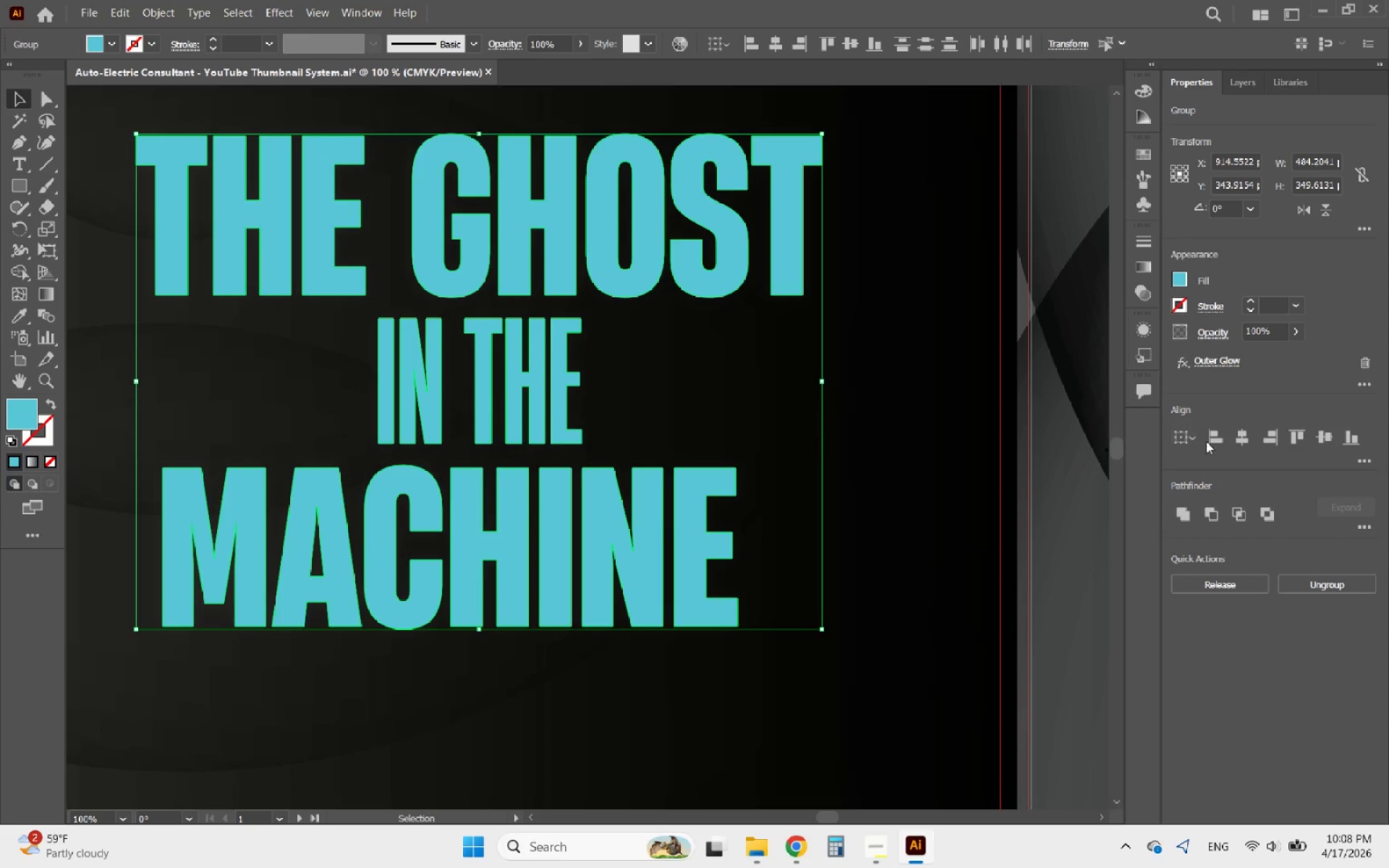 
left_click([1245, 443])
 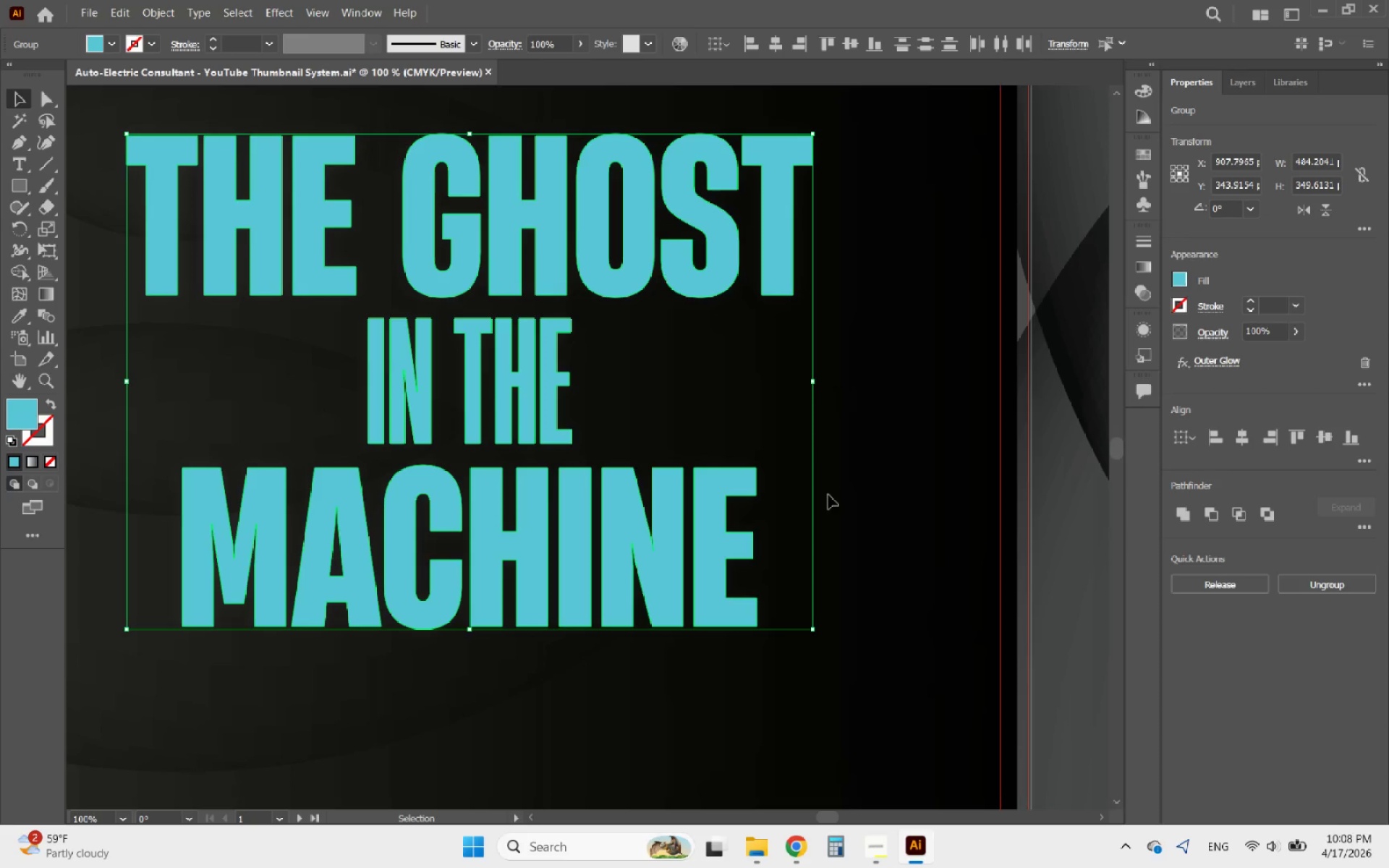 
hold_key(key=AltLeft, duration=0.55)
scroll: coordinate [809, 447], scroll_direction: down, amount: 2.0
 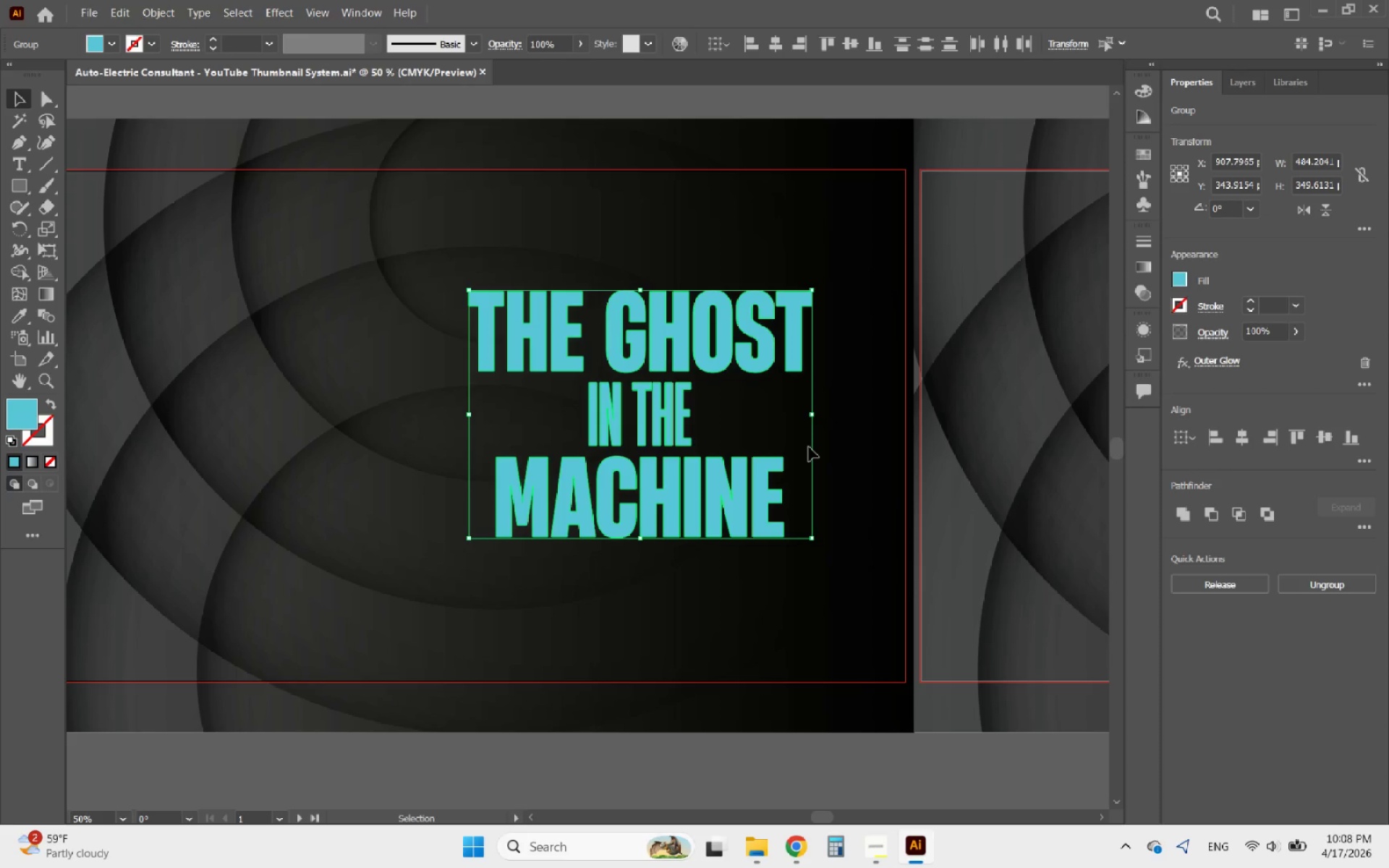 
hold_key(key=AltLeft, duration=0.58)
scroll: coordinate [786, 421], scroll_direction: down, amount: 2.0
 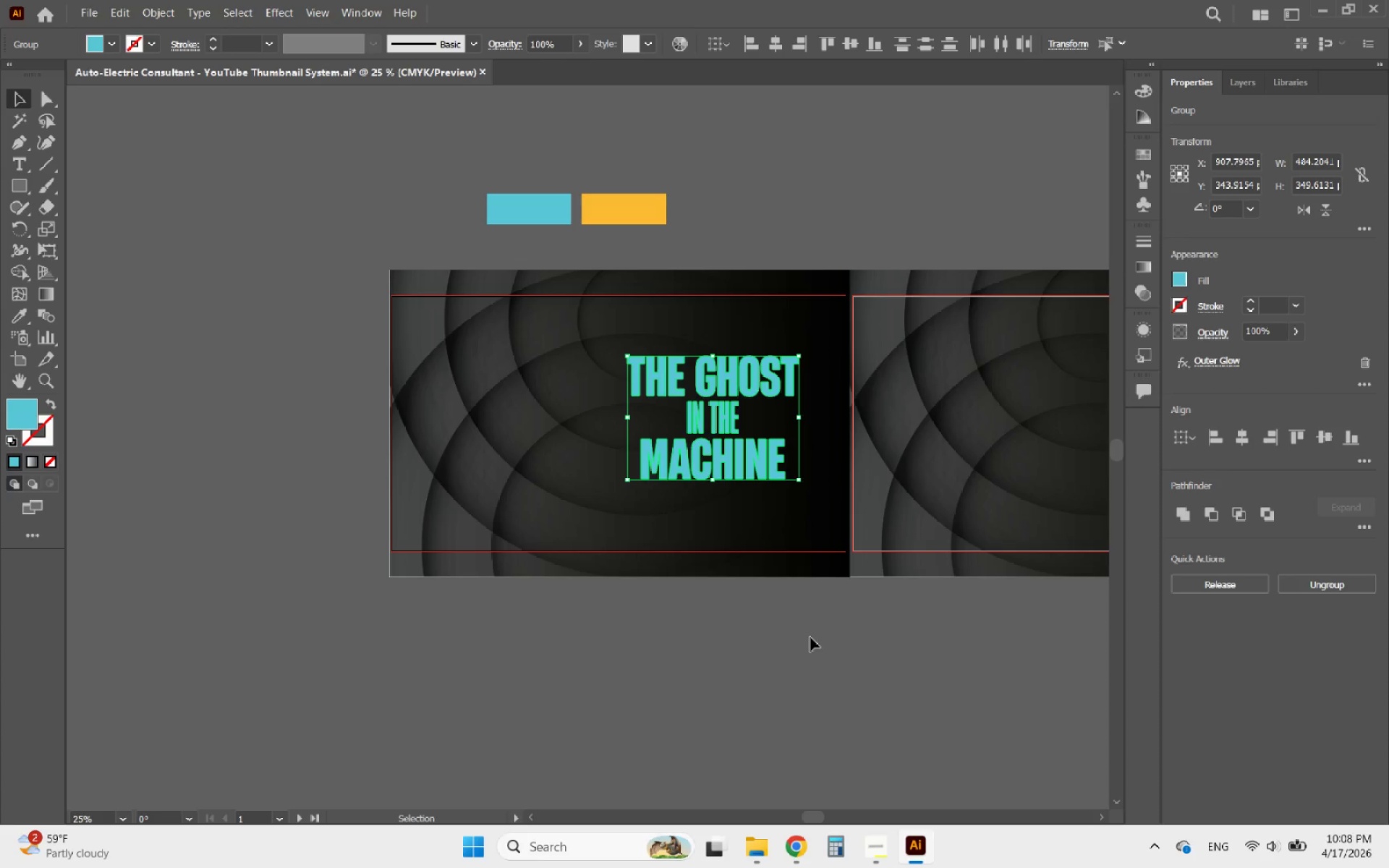 
left_click([810, 680])
 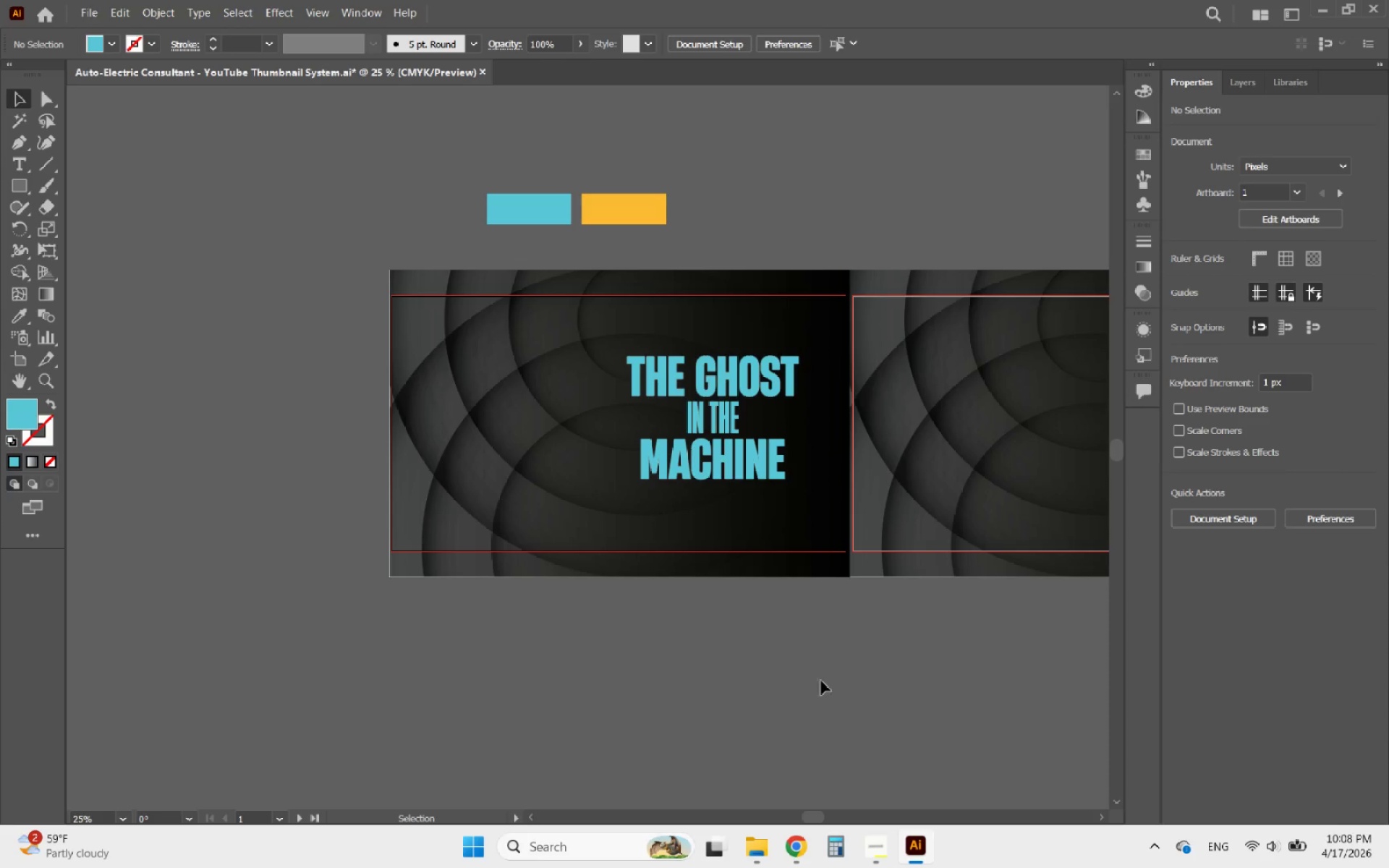 
hold_key(key=AltLeft, duration=2.03)
scroll: coordinate [837, 553], scroll_direction: up, amount: 2.0
 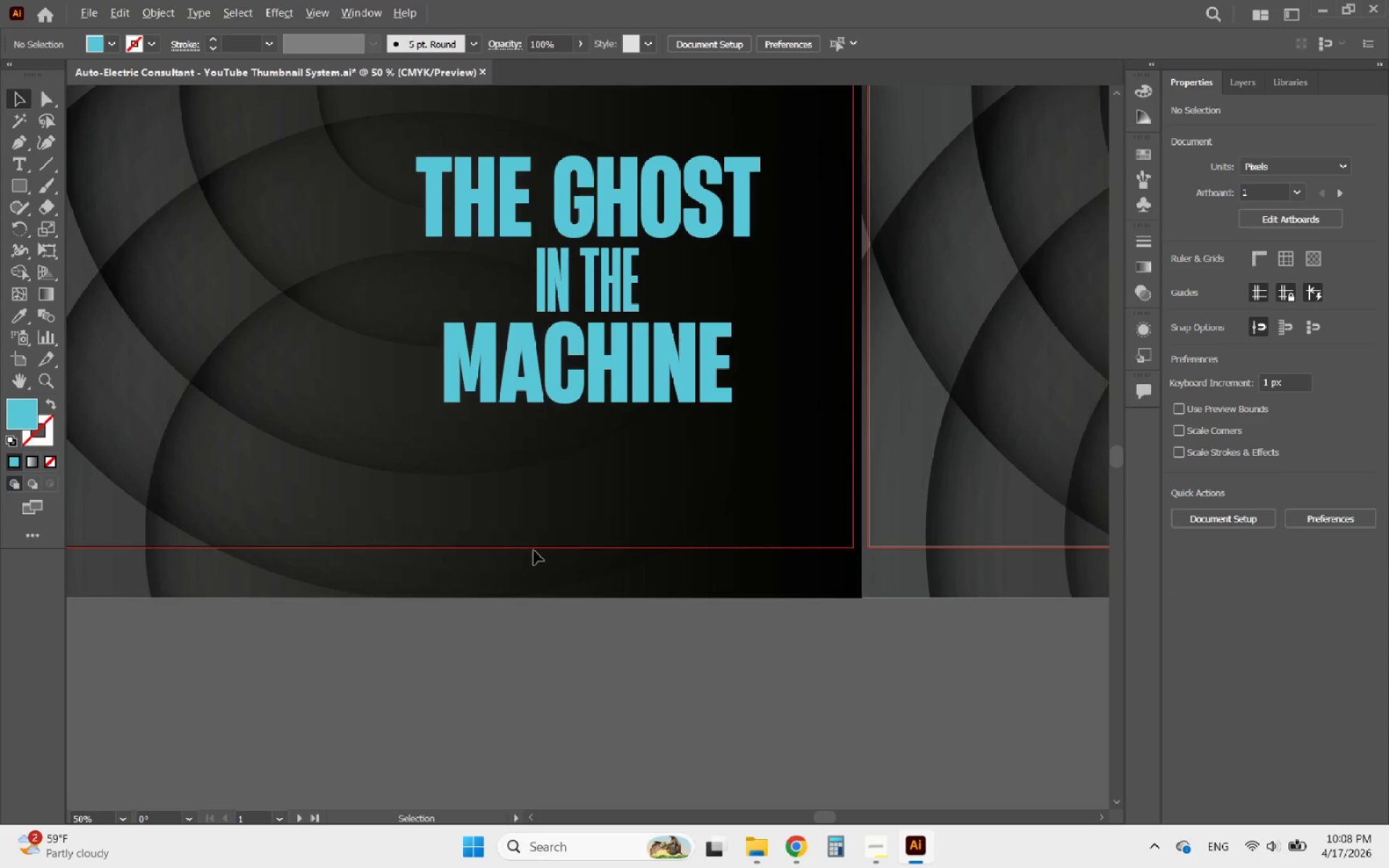 
scroll: coordinate [543, 576], scroll_direction: down, amount: 2.0
 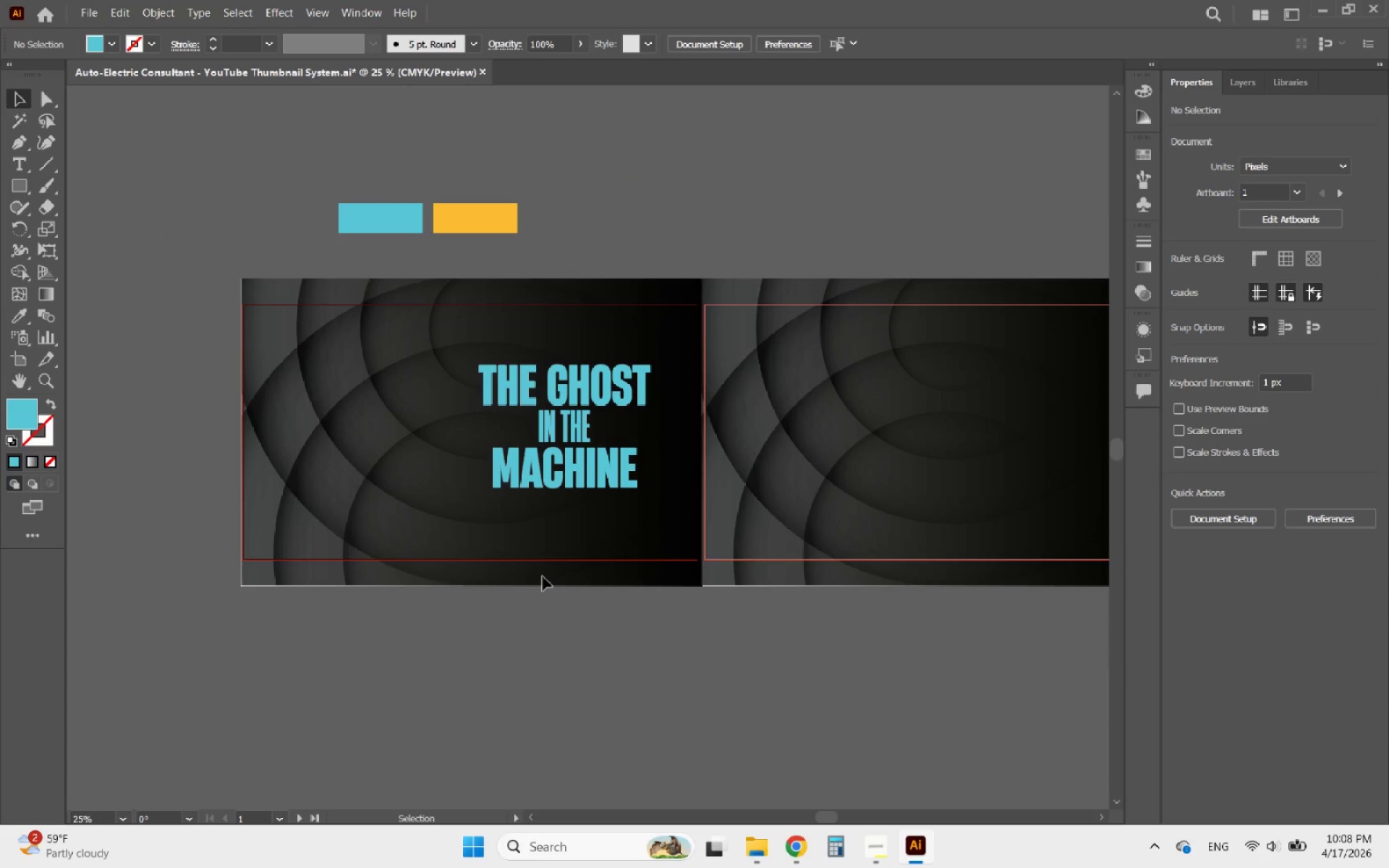 
wait(10.49)
 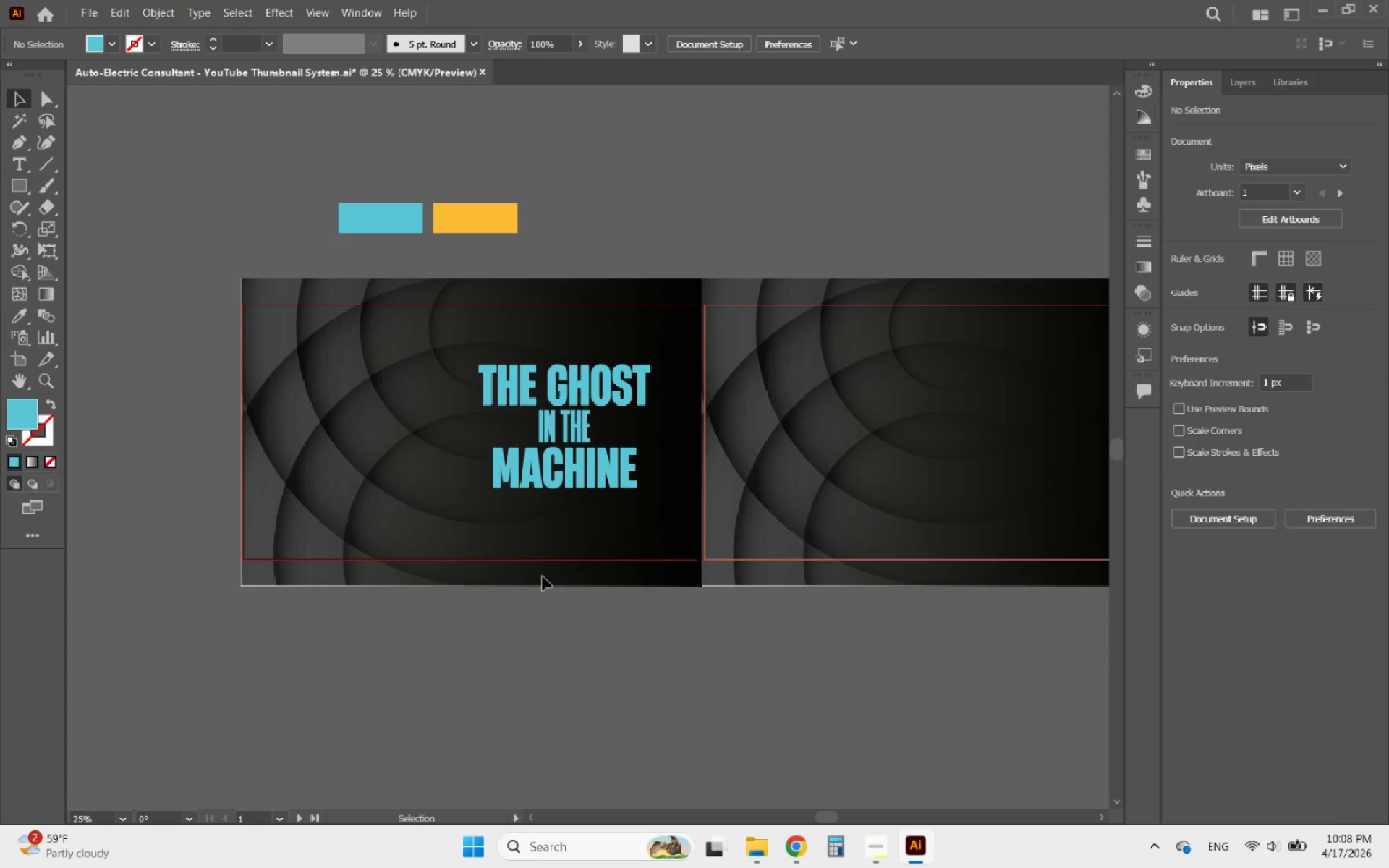 
left_click([802, 857])
 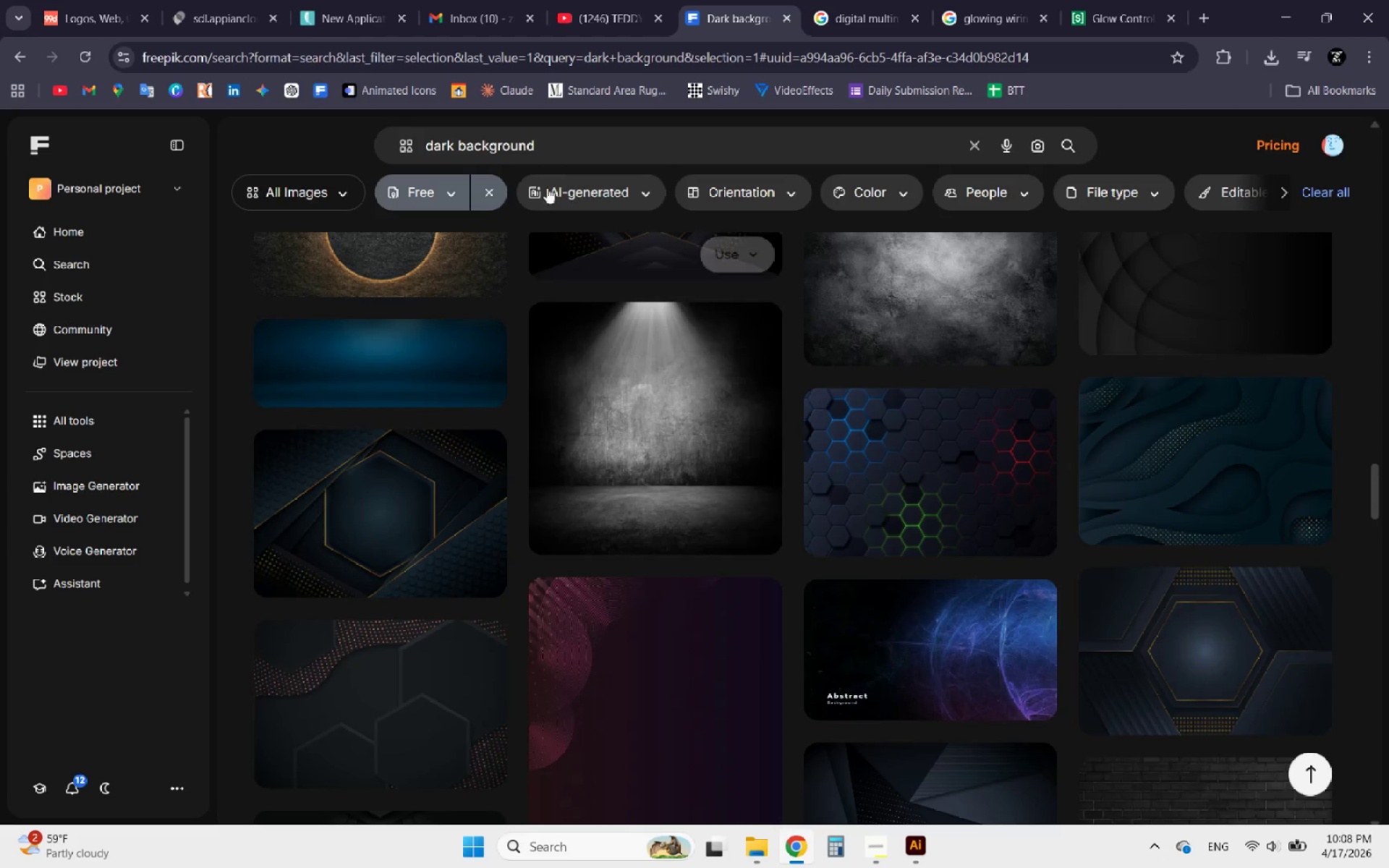 
left_click_drag(start_coordinate=[538, 145], to_coordinate=[420, 161])
 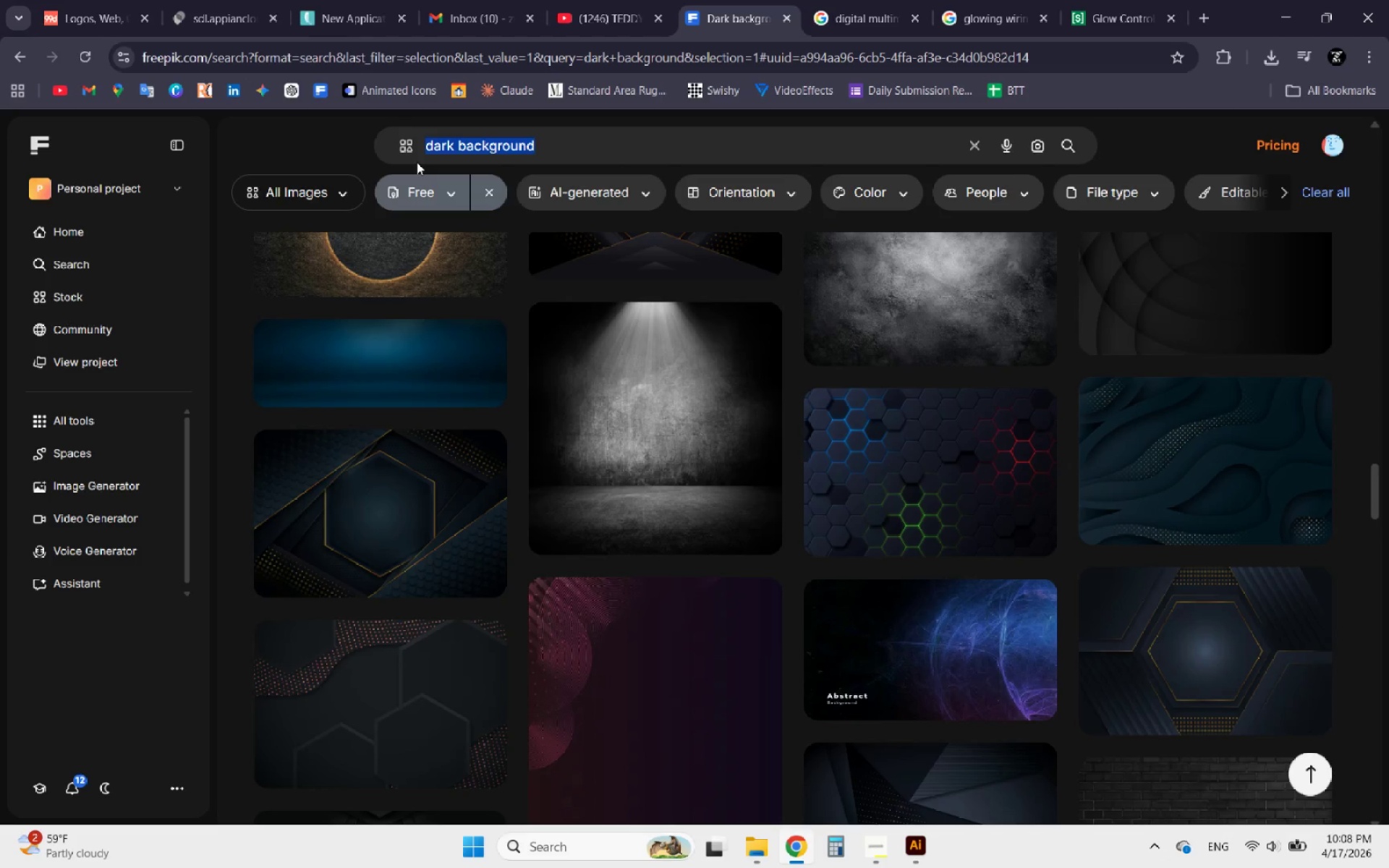 
type(speedometer)
 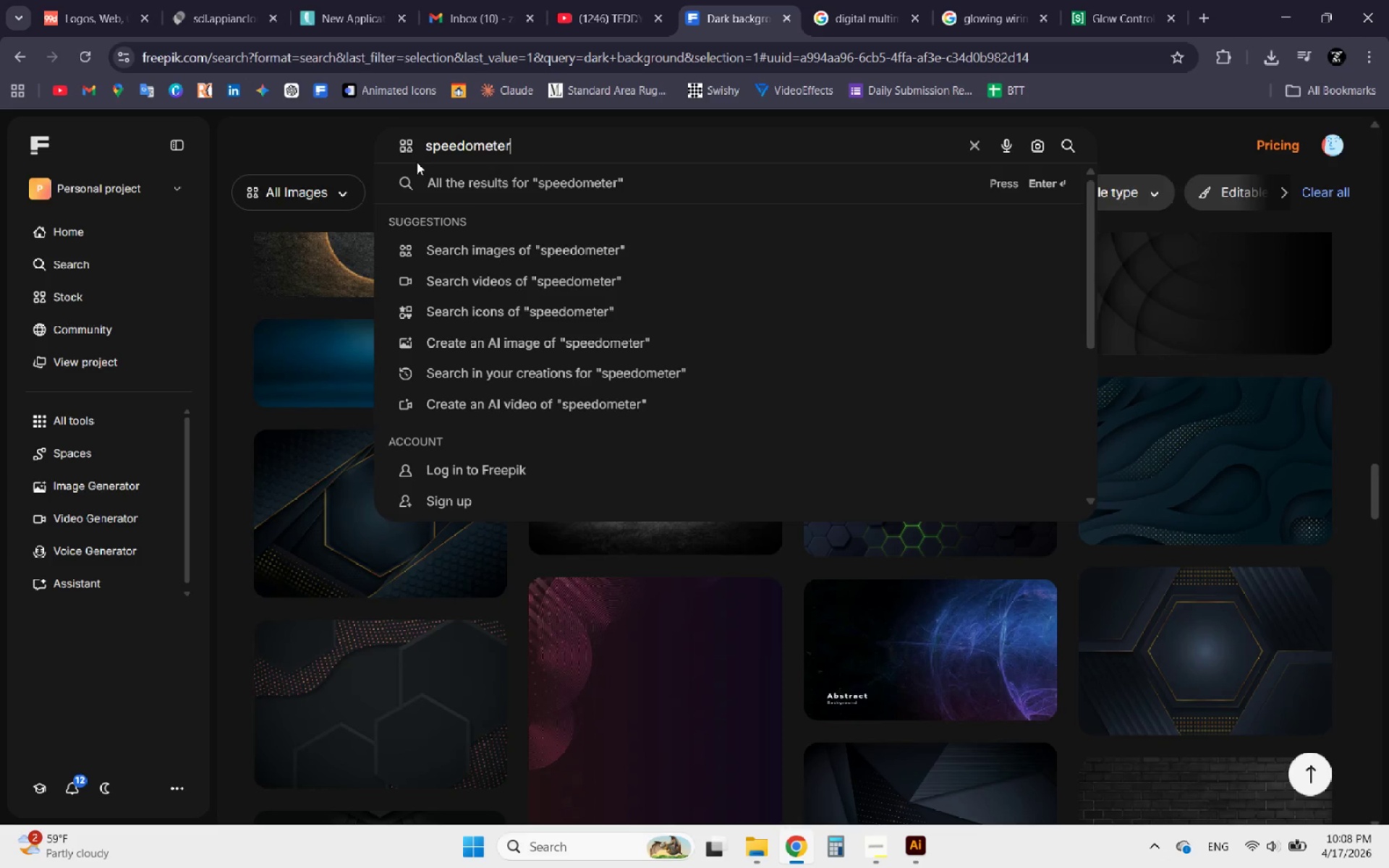 
key(Enter)
 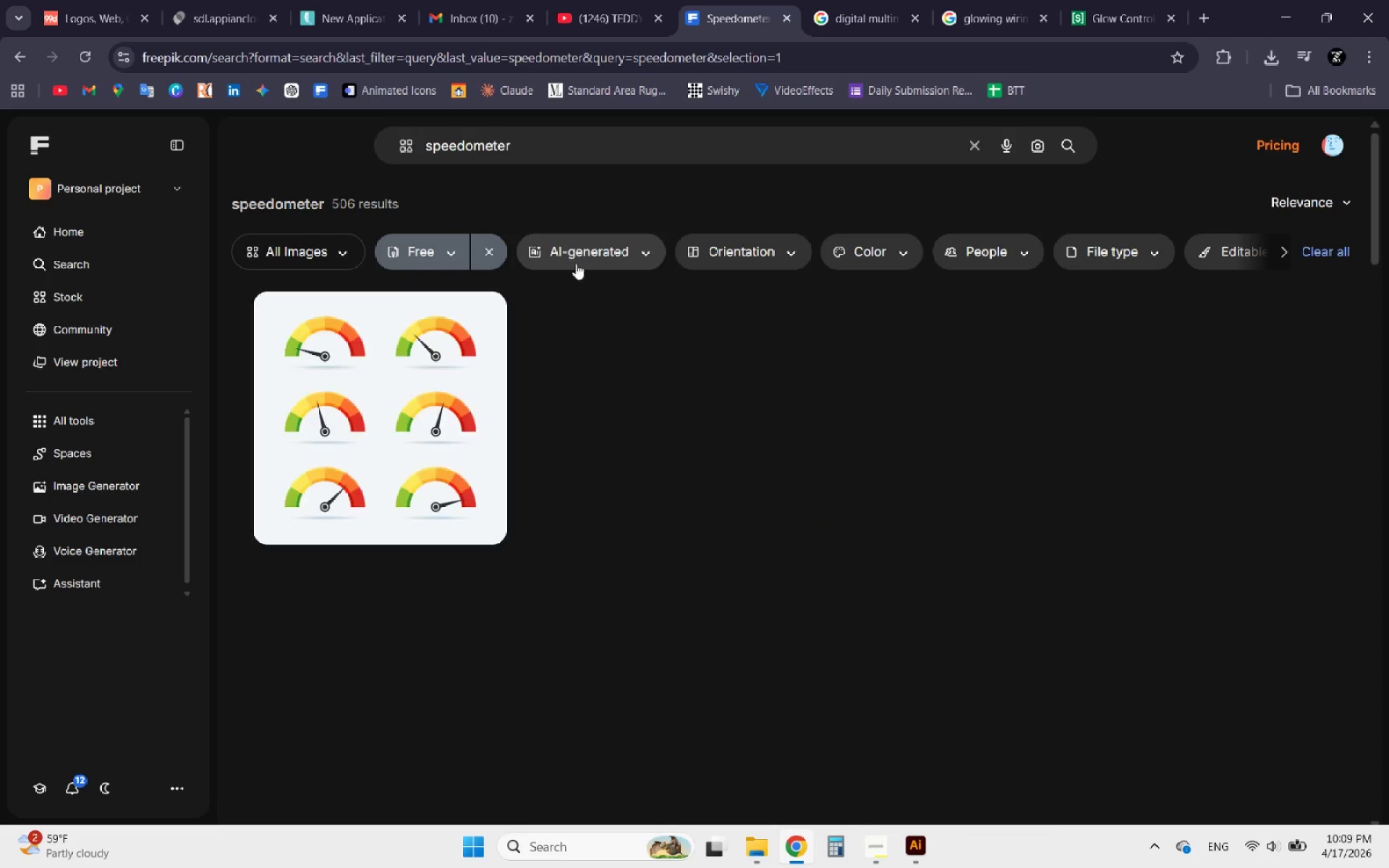 
scroll: coordinate [591, 386], scroll_direction: down, amount: 1.0
 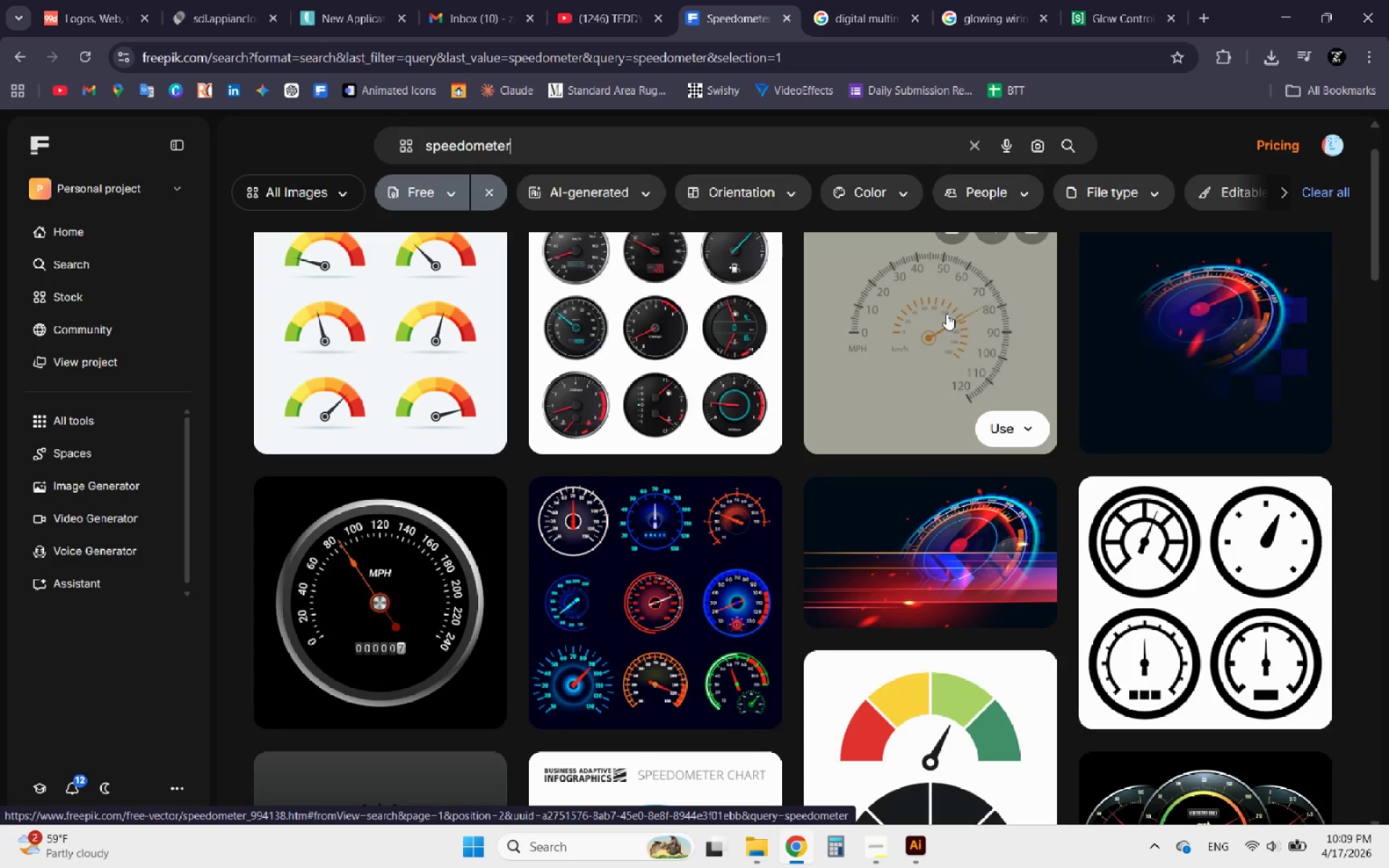 
wait(5.82)
 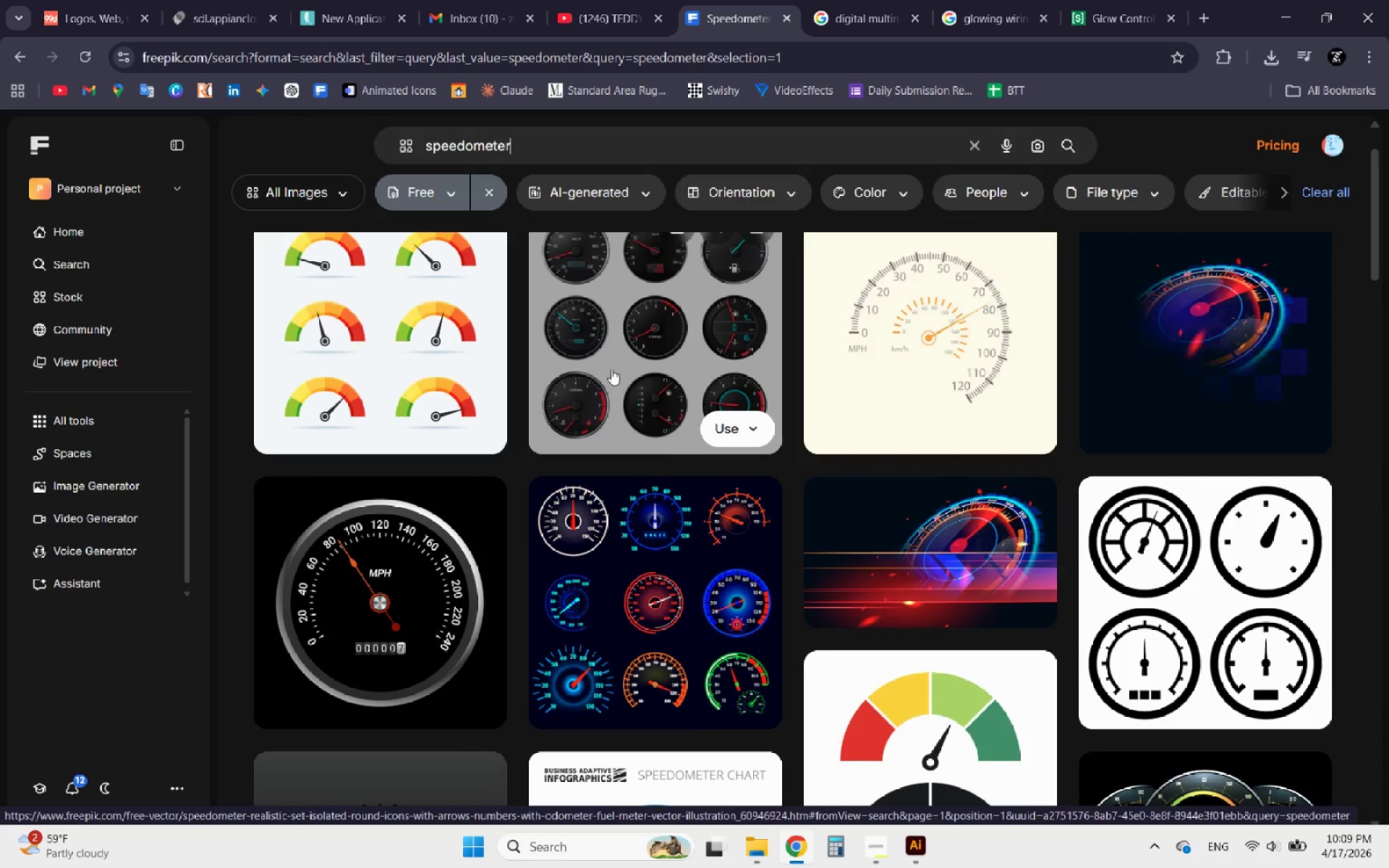 
scroll: coordinate [934, 315], scroll_direction: down, amount: 15.0
 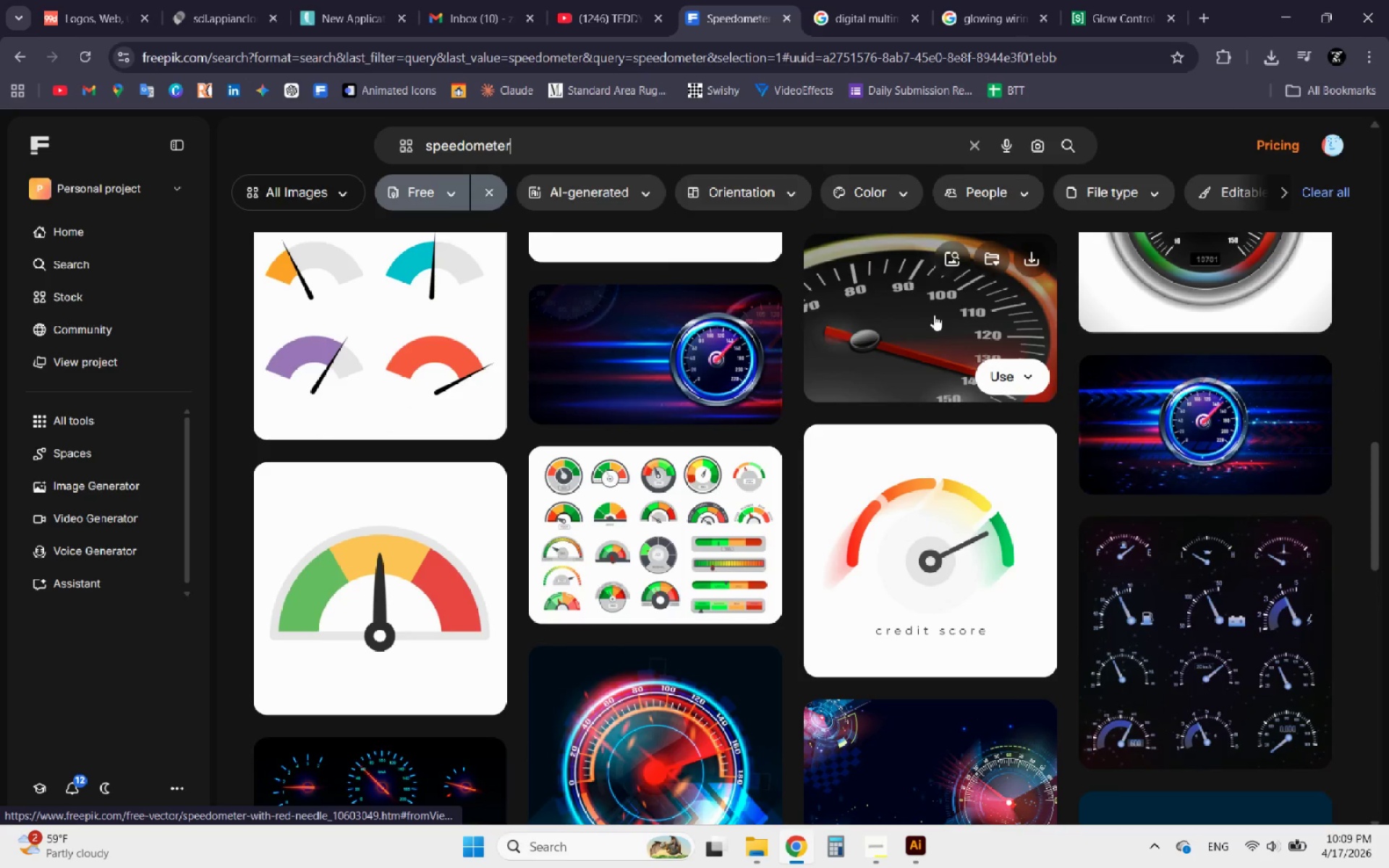 
scroll: coordinate [934, 315], scroll_direction: up, amount: 7.0
 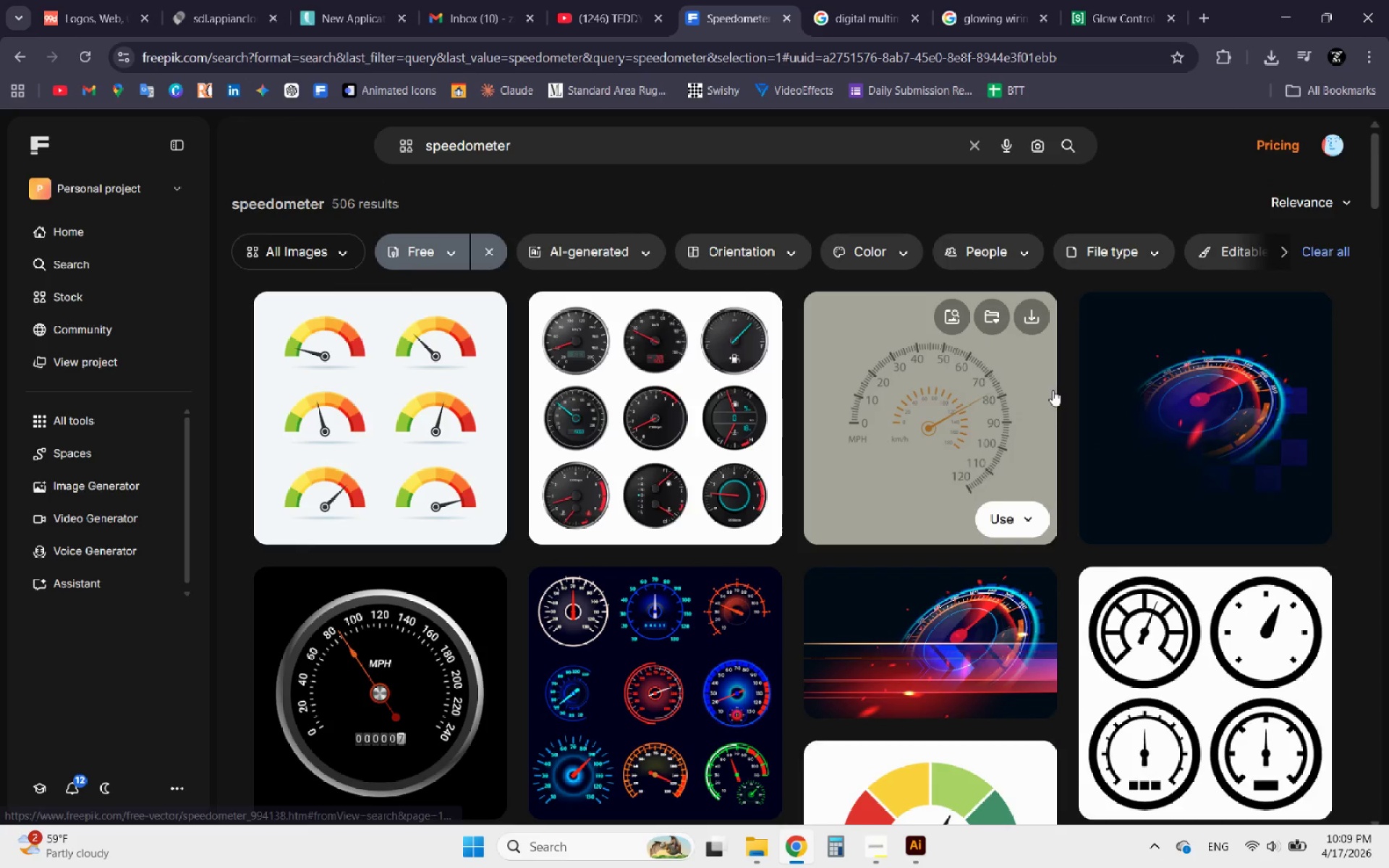 
left_click([914, 384])
 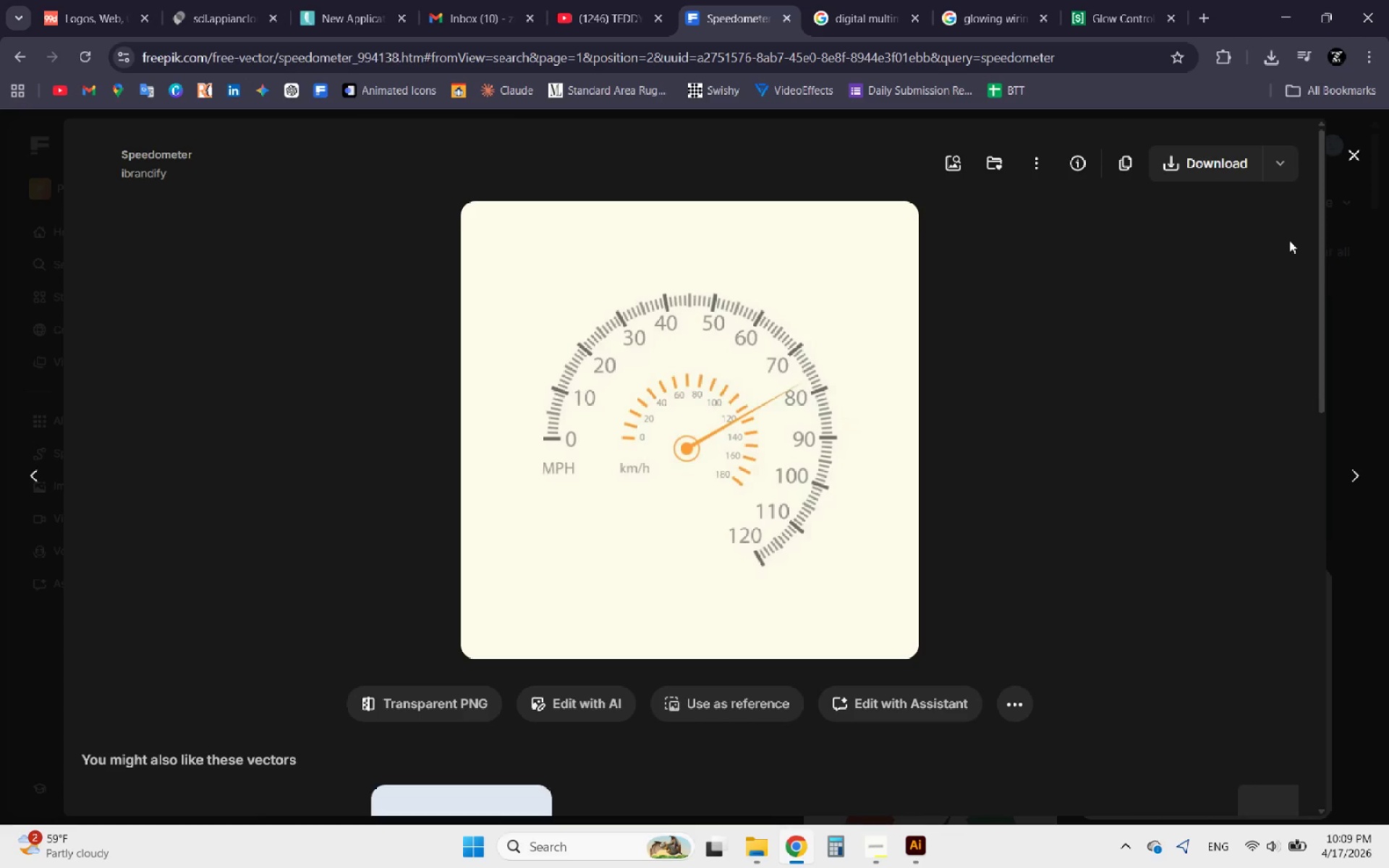 
left_click([1271, 171])
 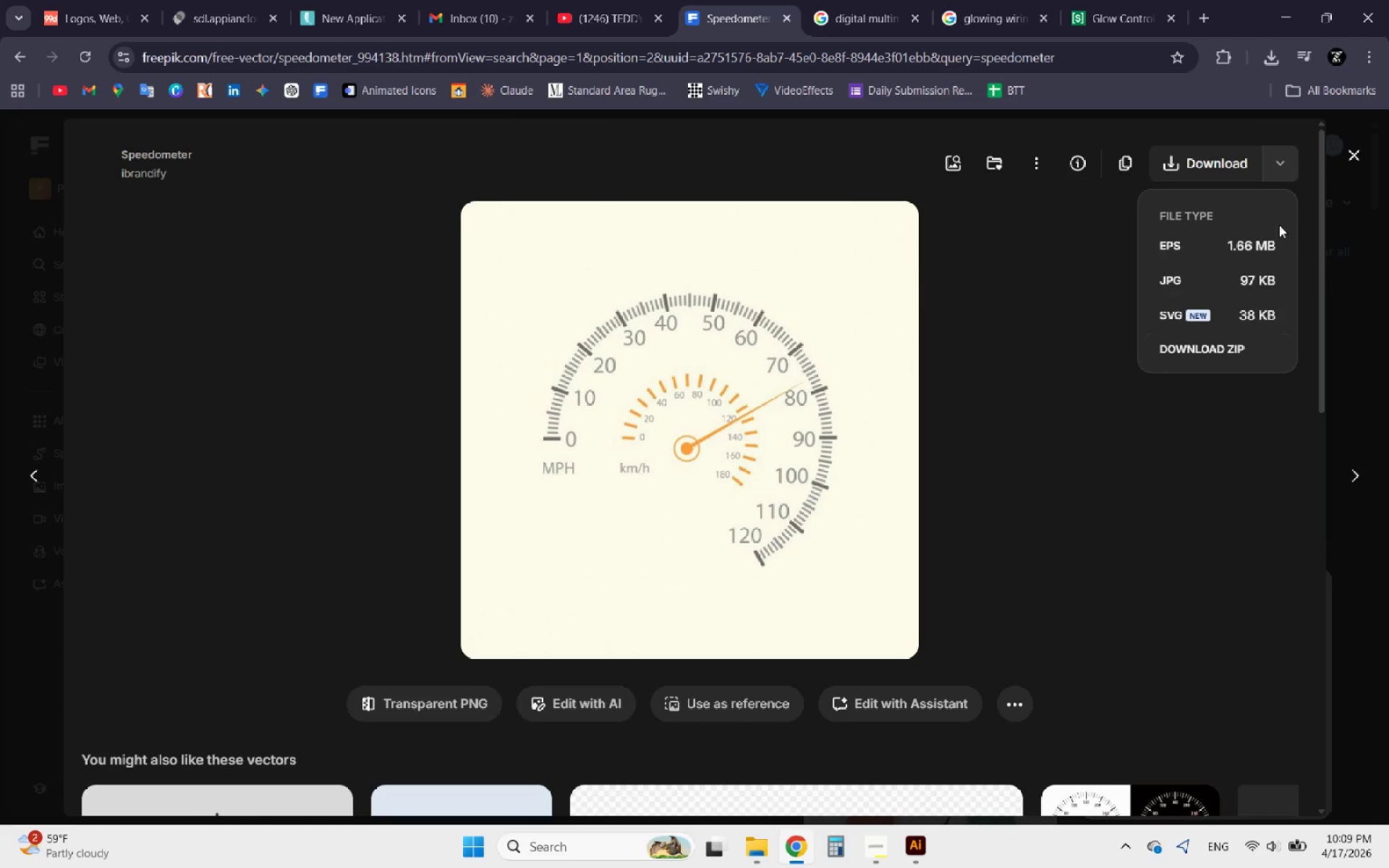 
left_click([1280, 252])
 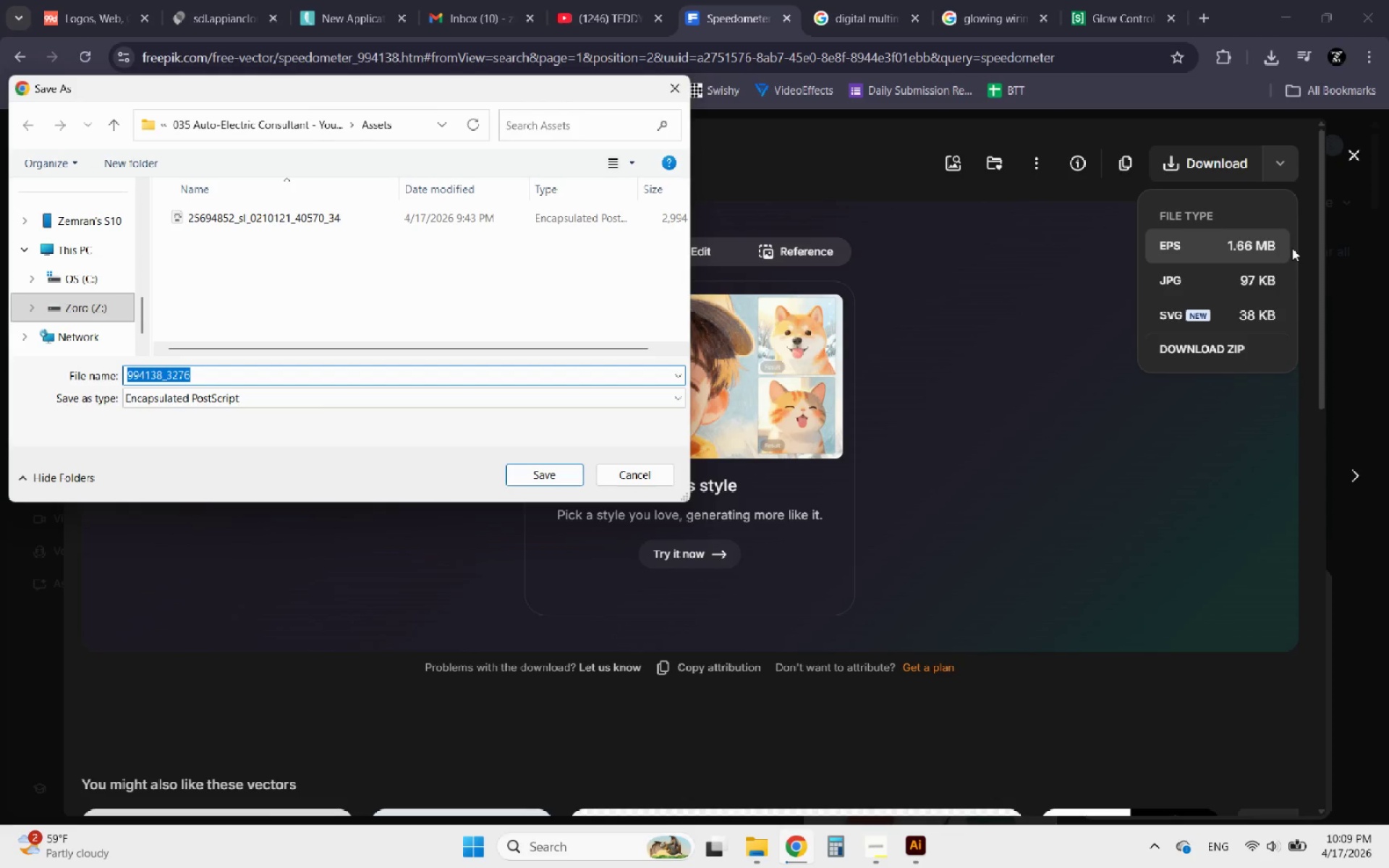 
wait(8.98)
 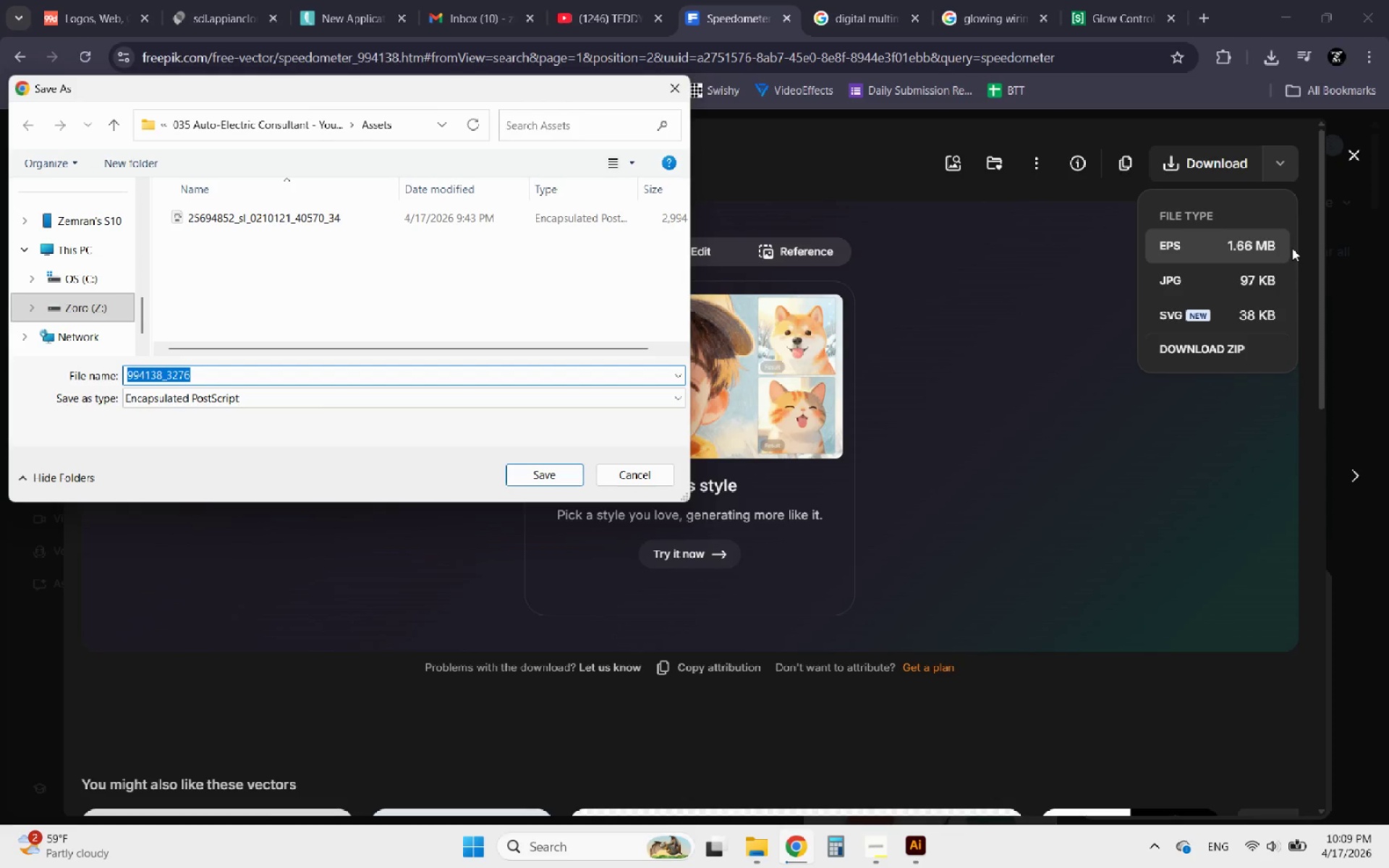 
left_click([870, 857])